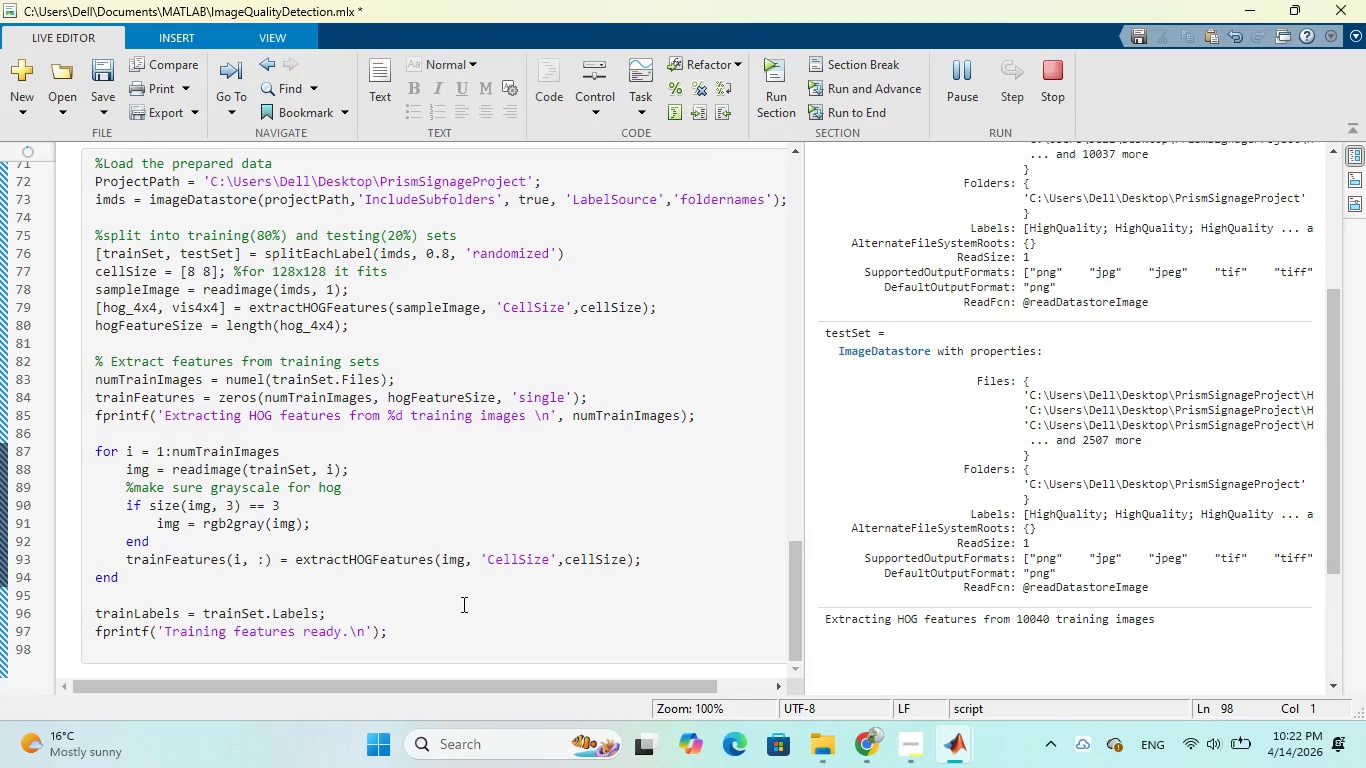 
wait(5.97)
 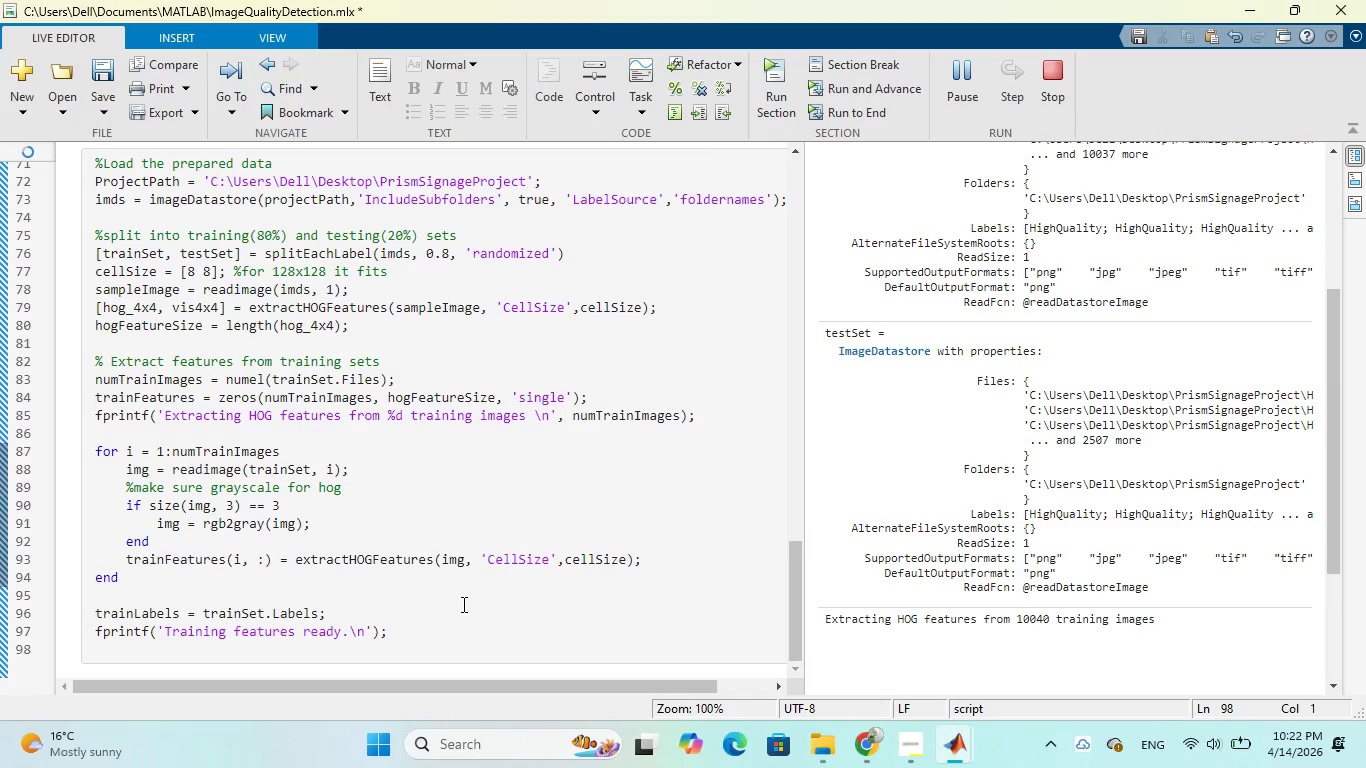 
type(%% model training)
 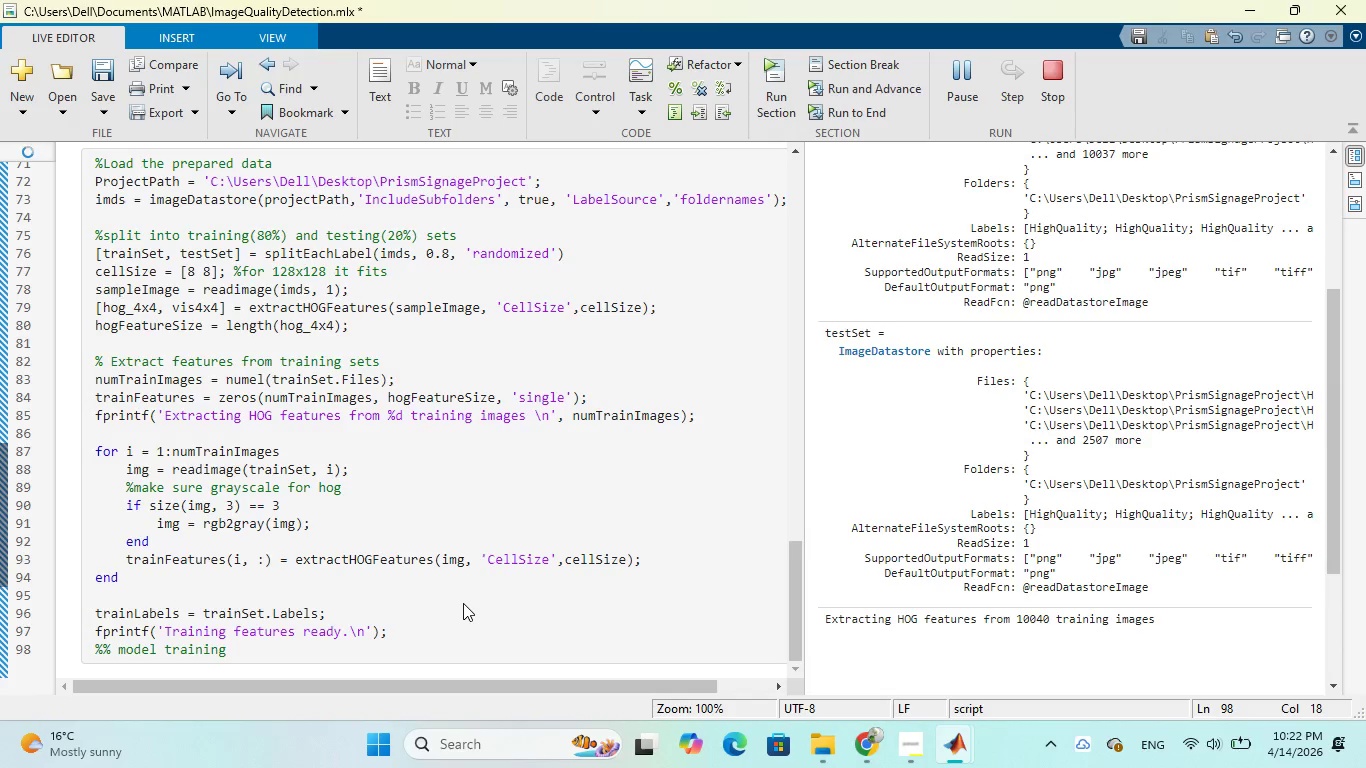 
key(Enter)
 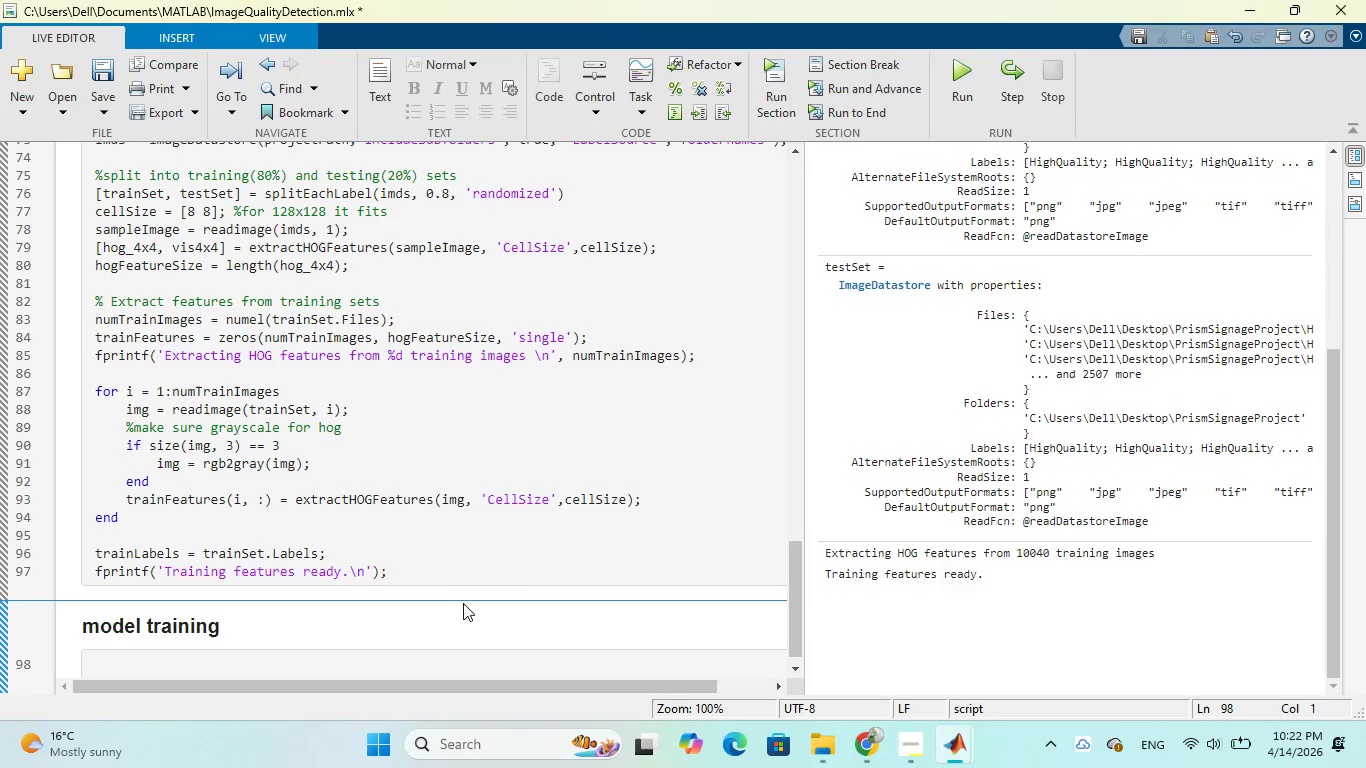 
wait(13.81)
 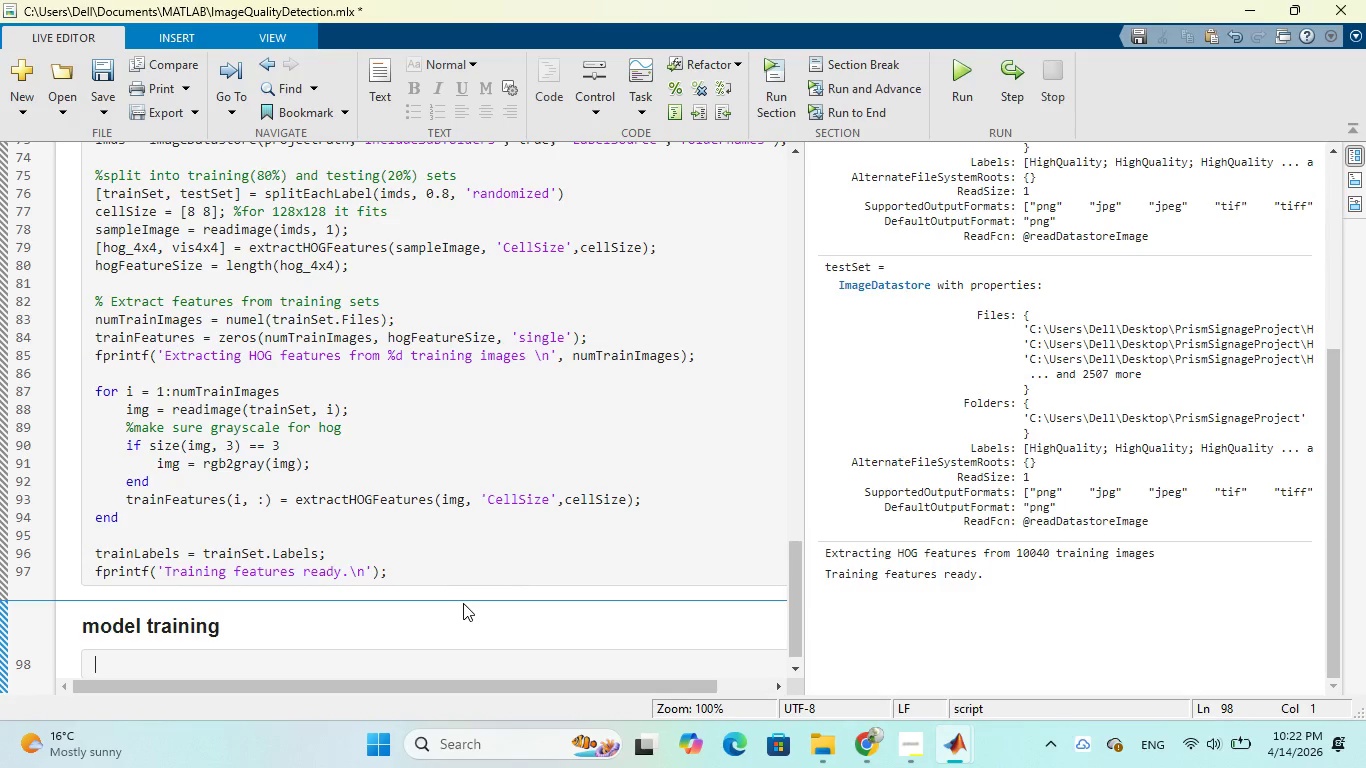 
type(% train svm classifier)
 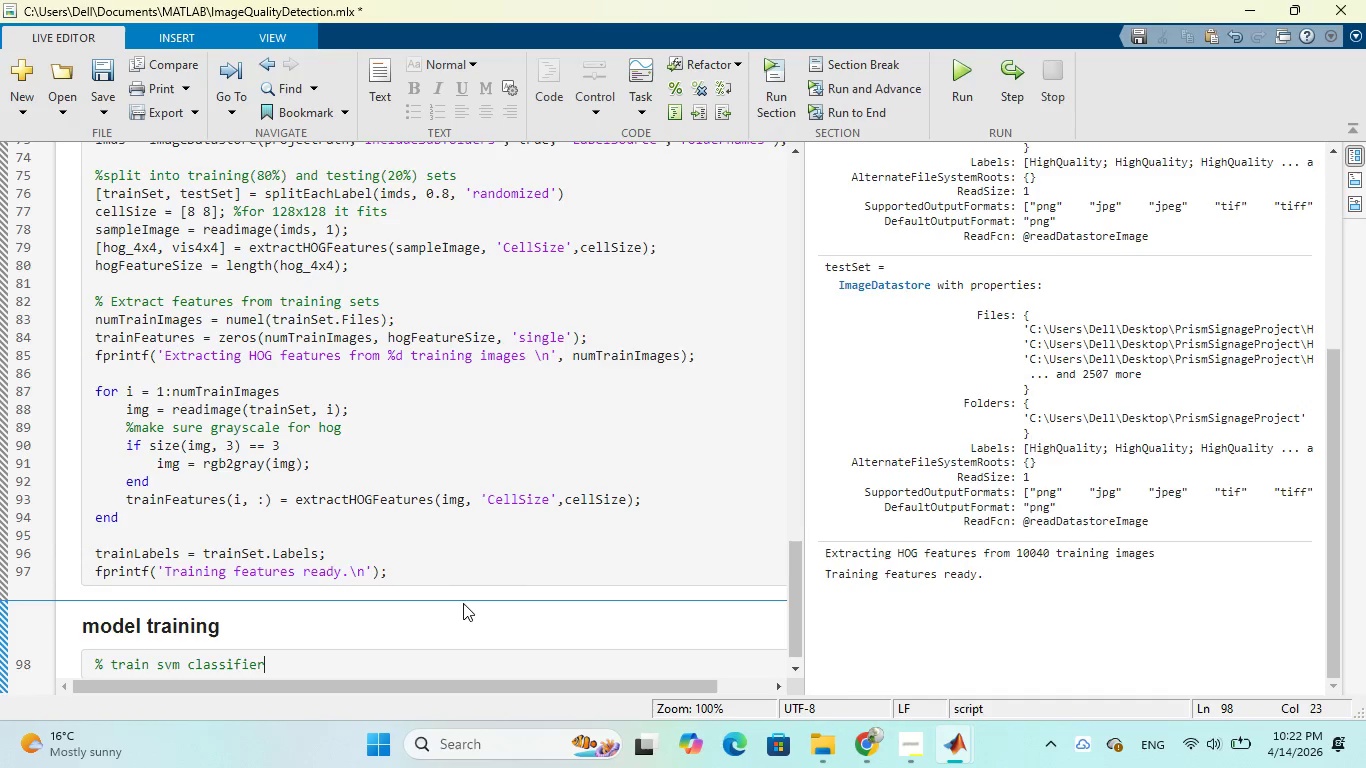 
key(Enter)
 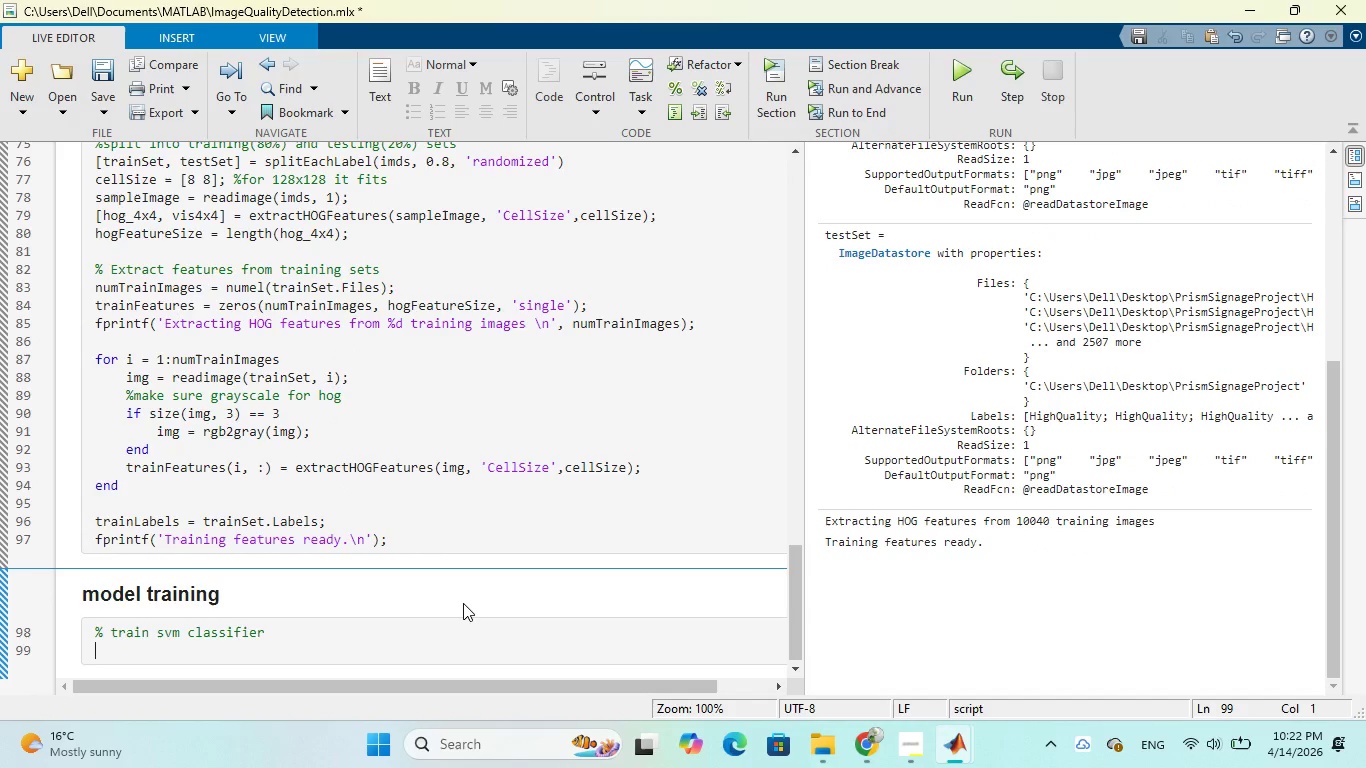 
wait(13.86)
 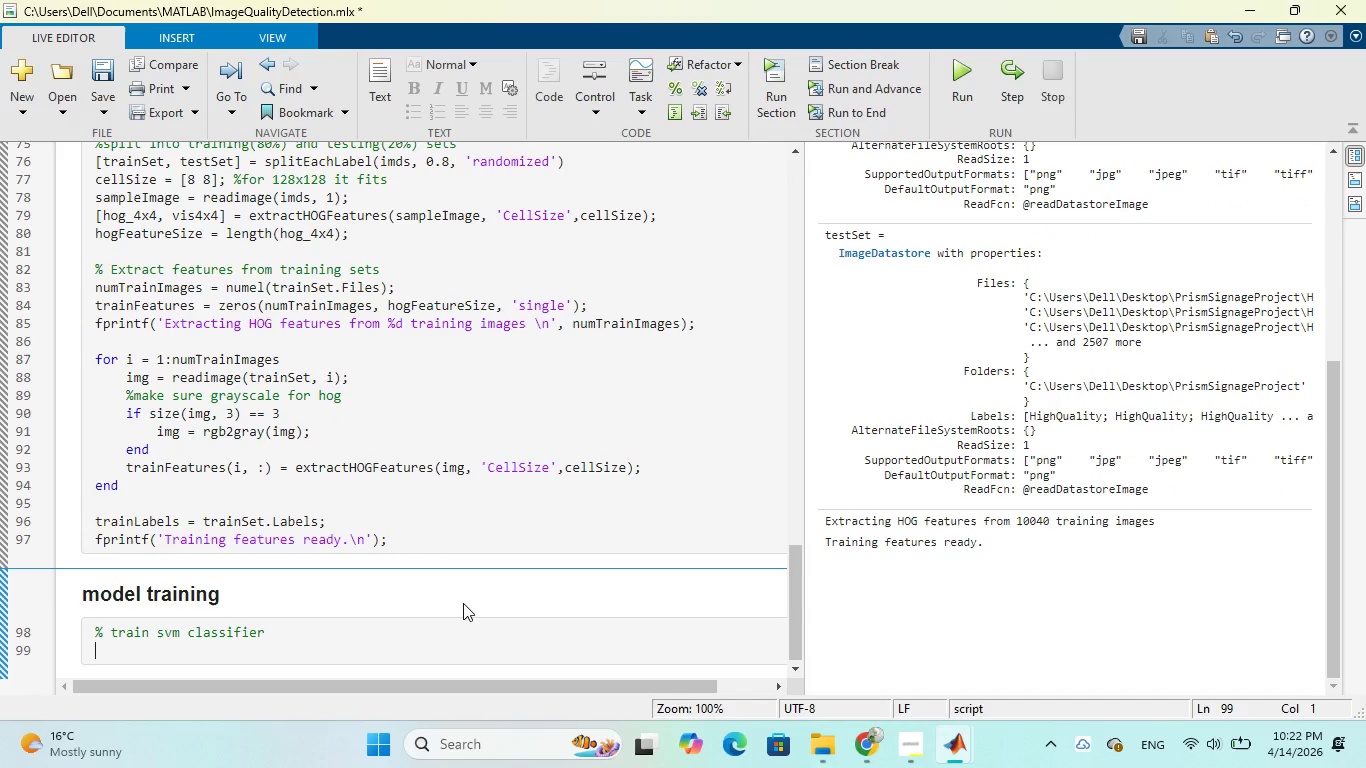 
left_click([874, 637])
 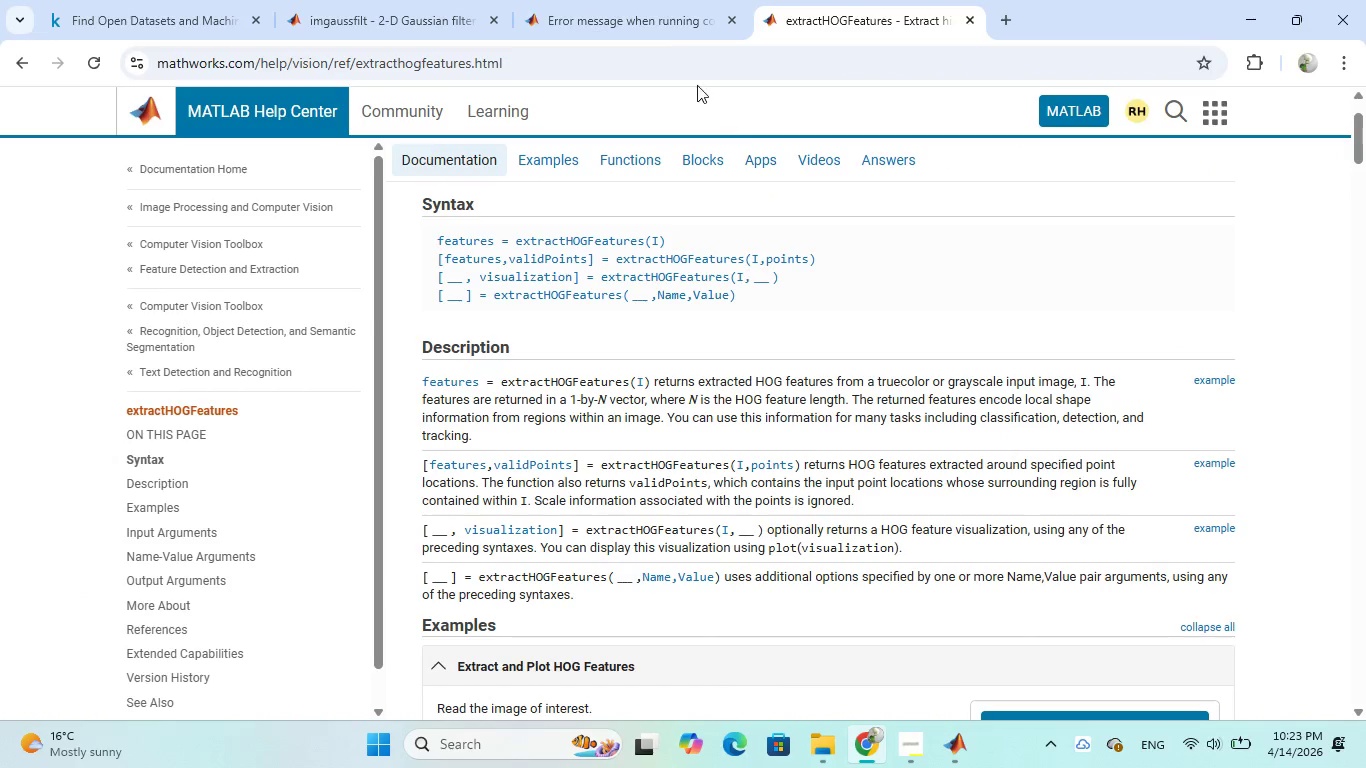 
left_click([663, 28])
 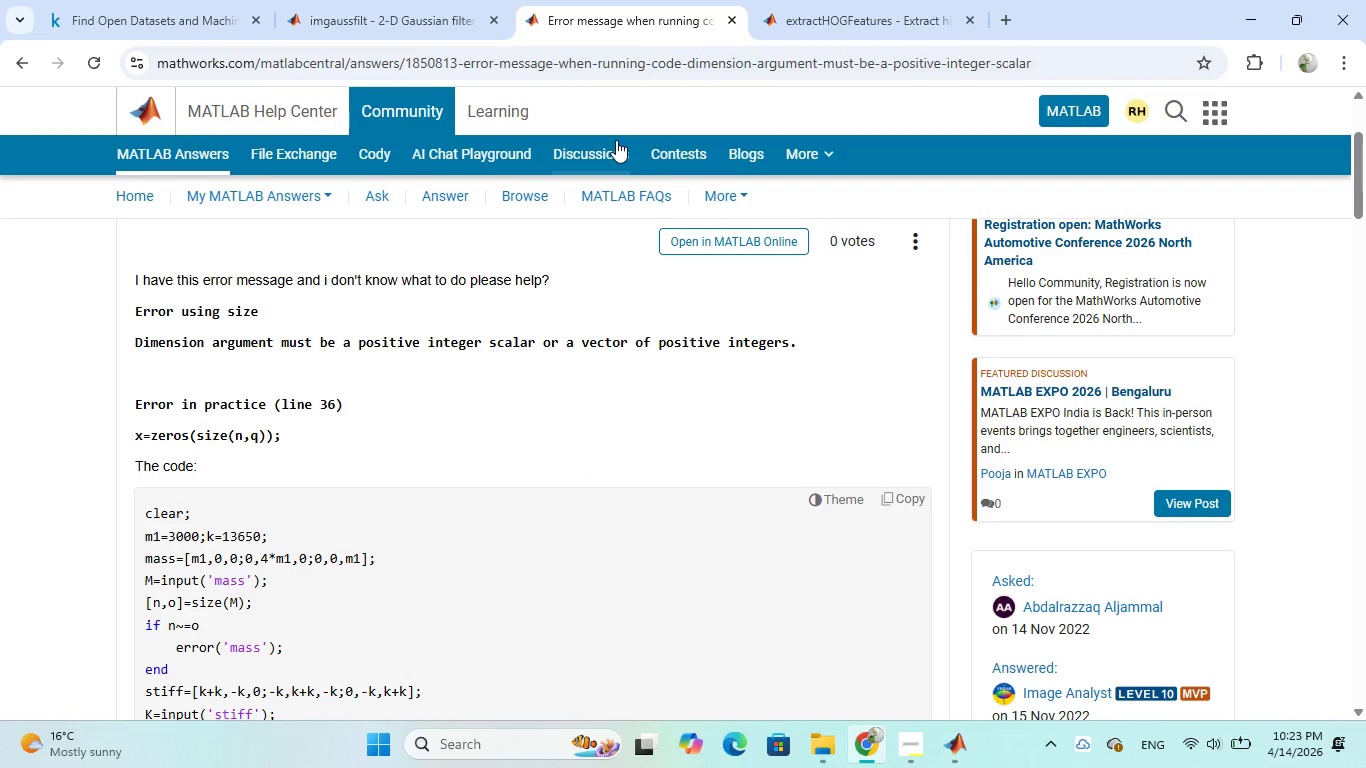 
scroll: coordinate [645, 147], scroll_direction: up, amount: 4.0
 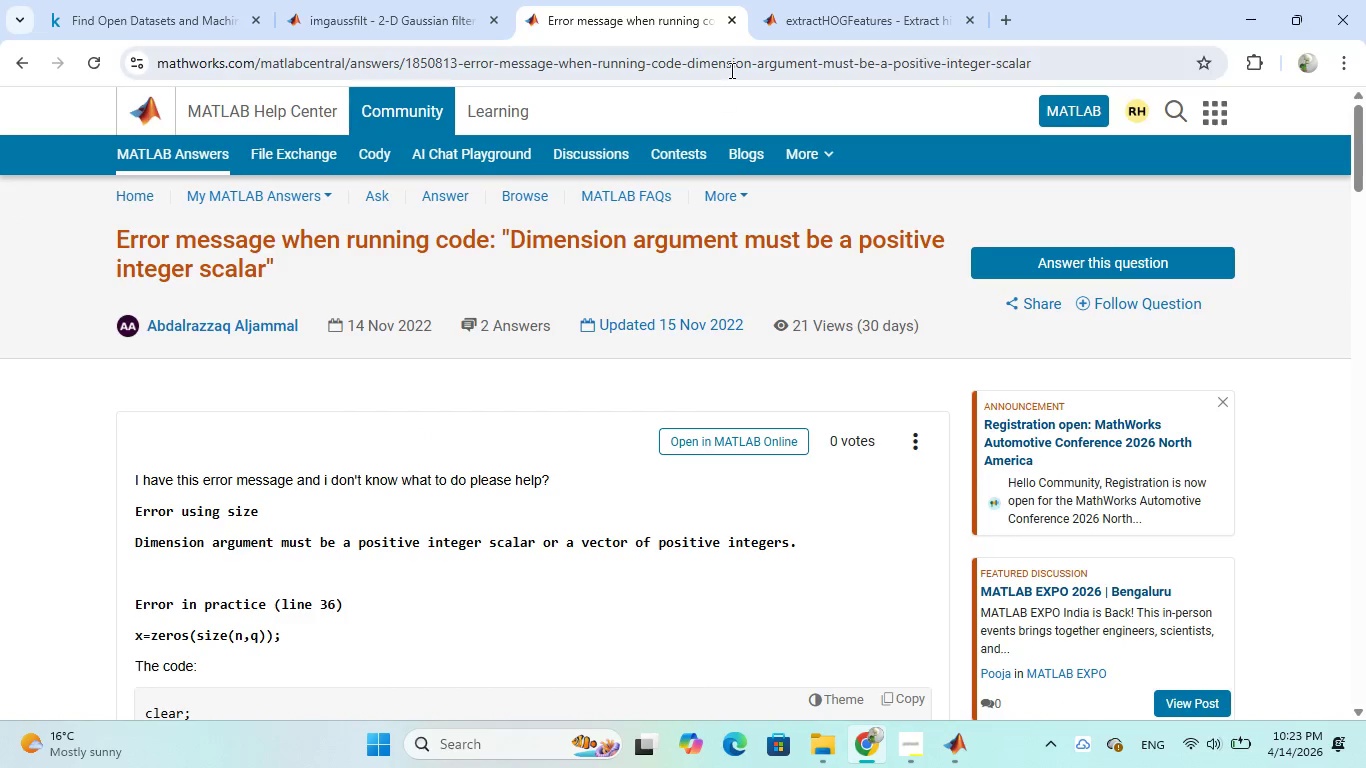 
left_click([732, 66])
 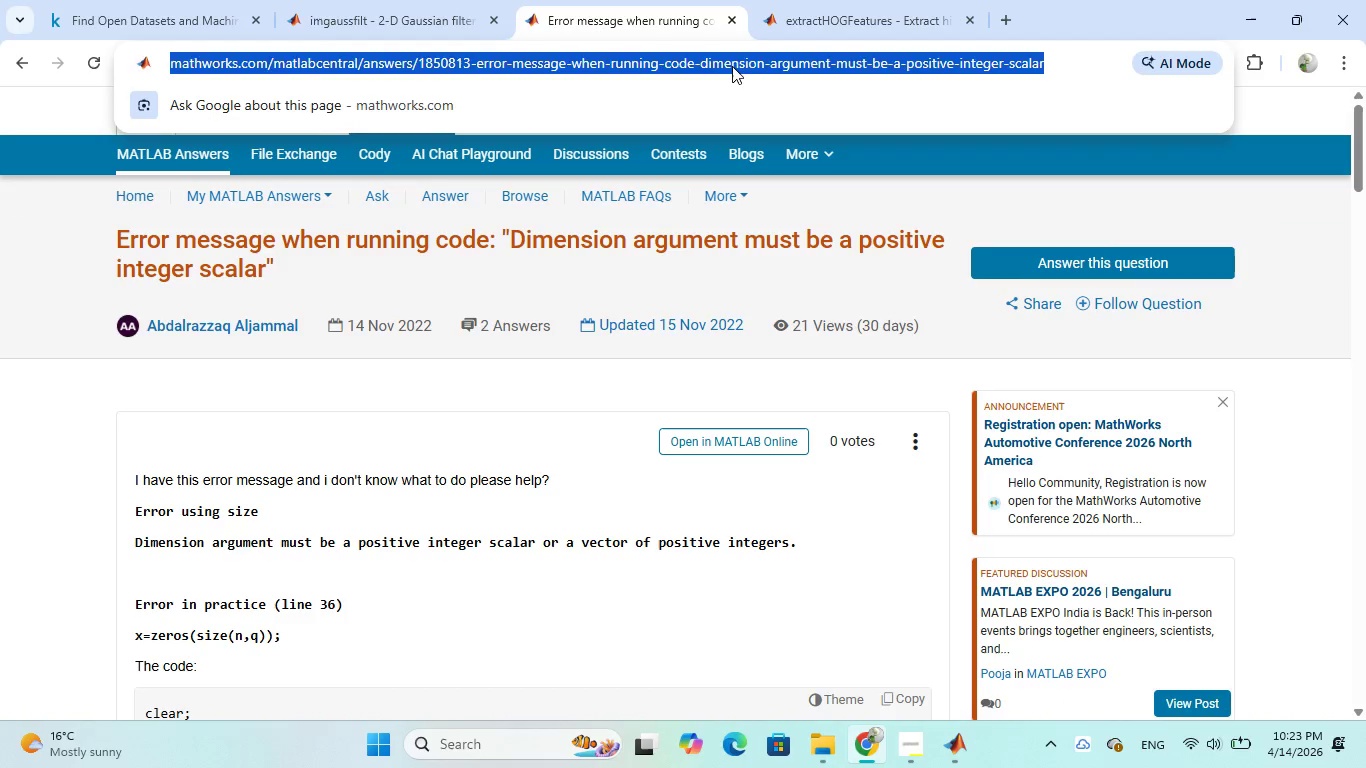 
key(Backspace)
type(svm function in matlab)
 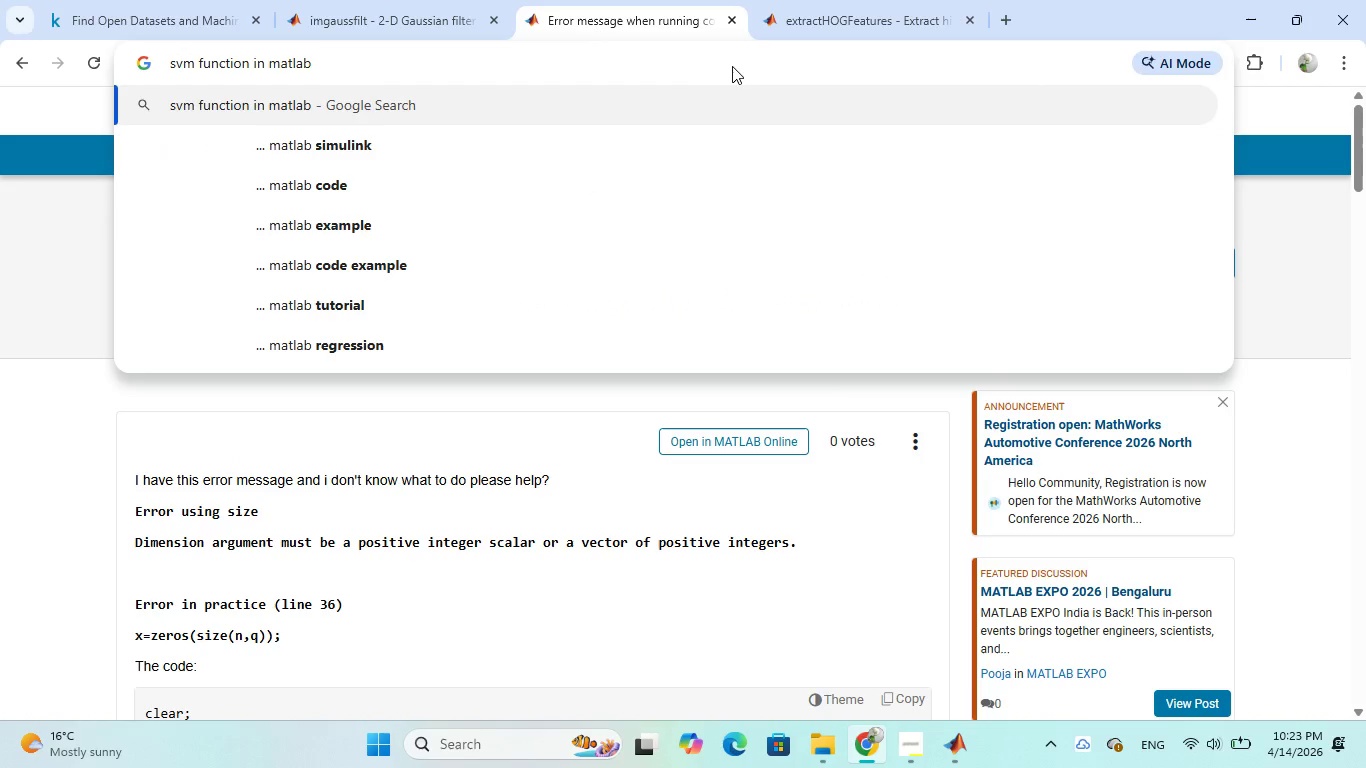 
key(Enter)
 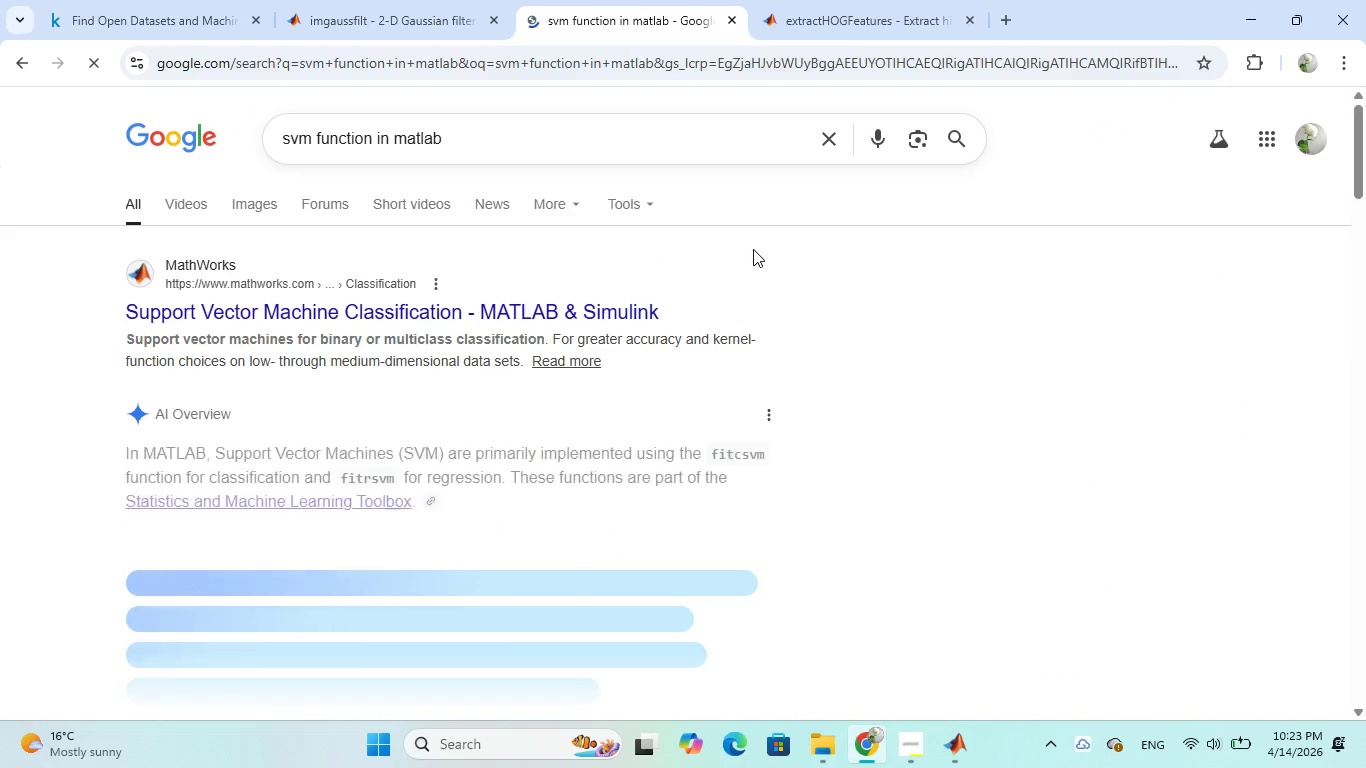 
scroll: coordinate [753, 252], scroll_direction: down, amount: 1.0
 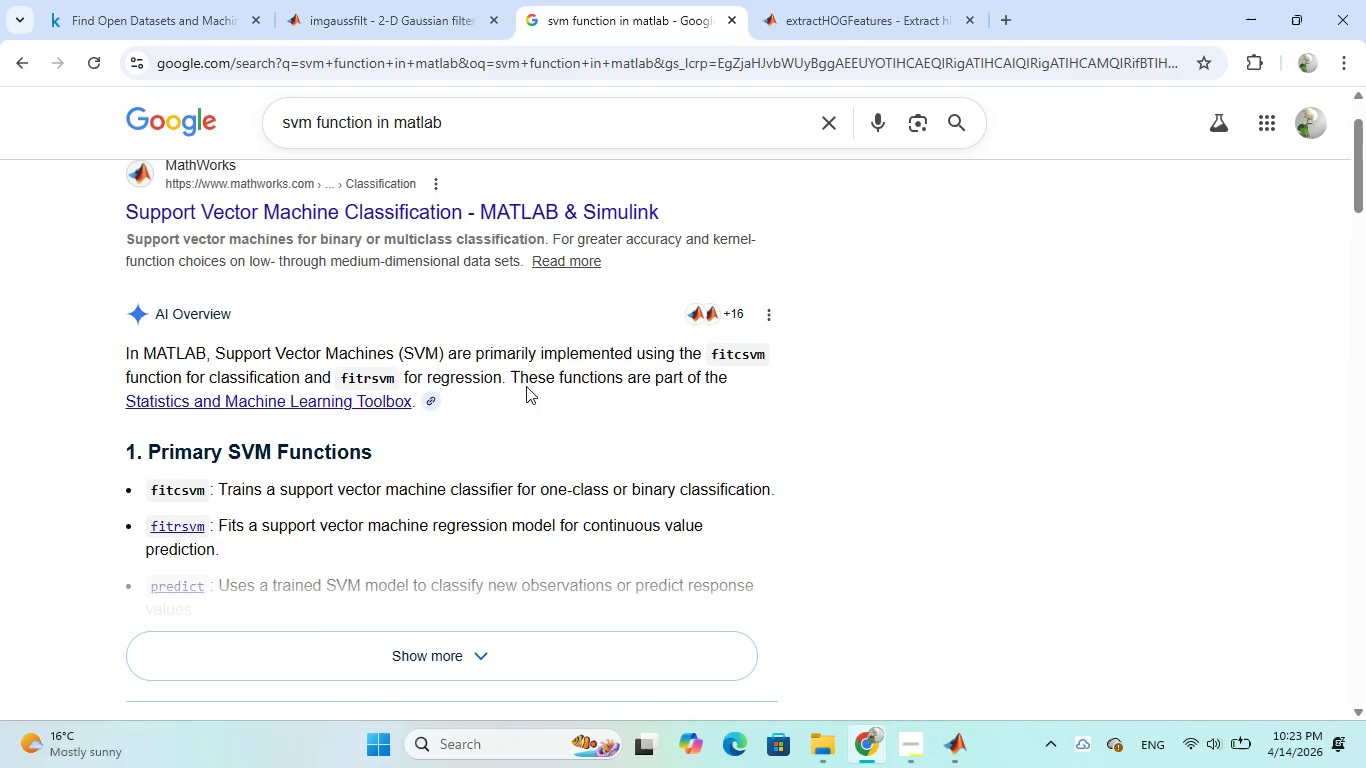 
wait(5.99)
 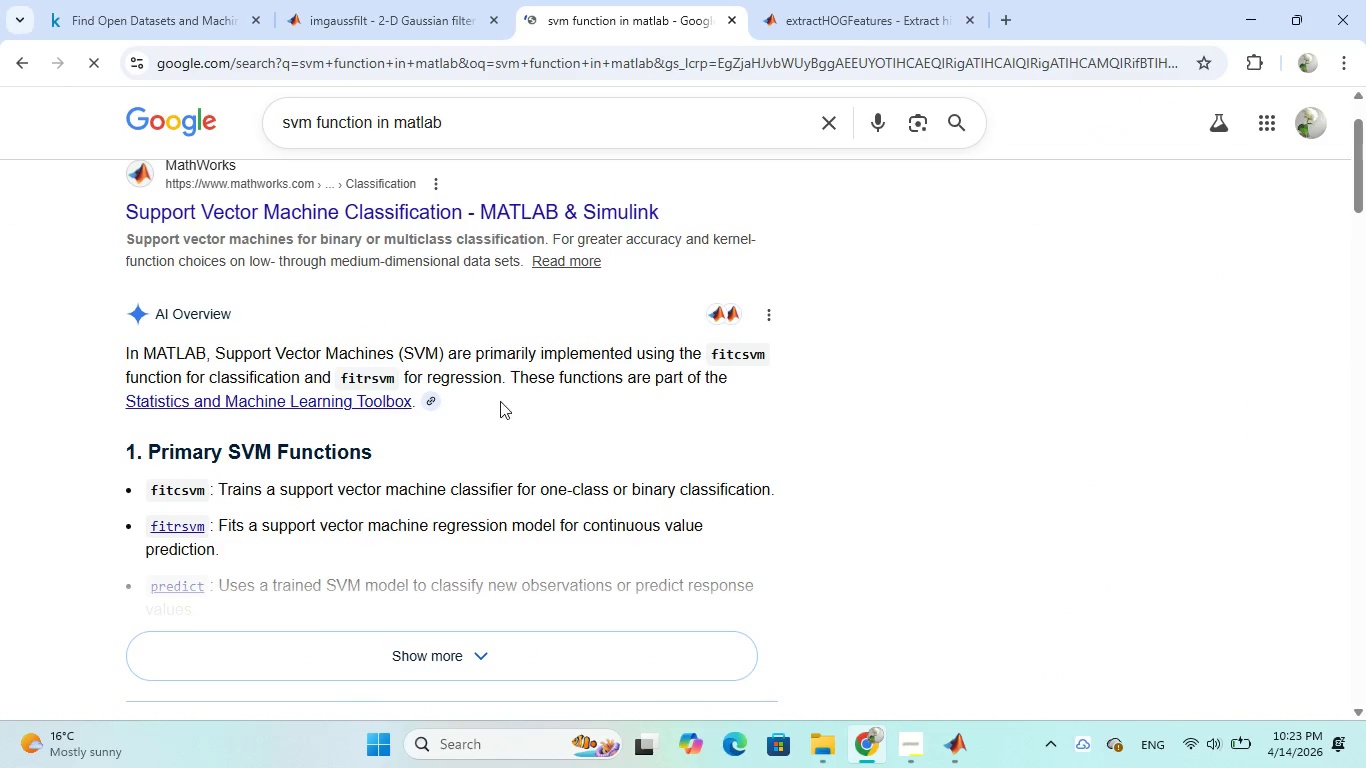 
left_click_drag(start_coordinate=[714, 353], to_coordinate=[768, 357])
 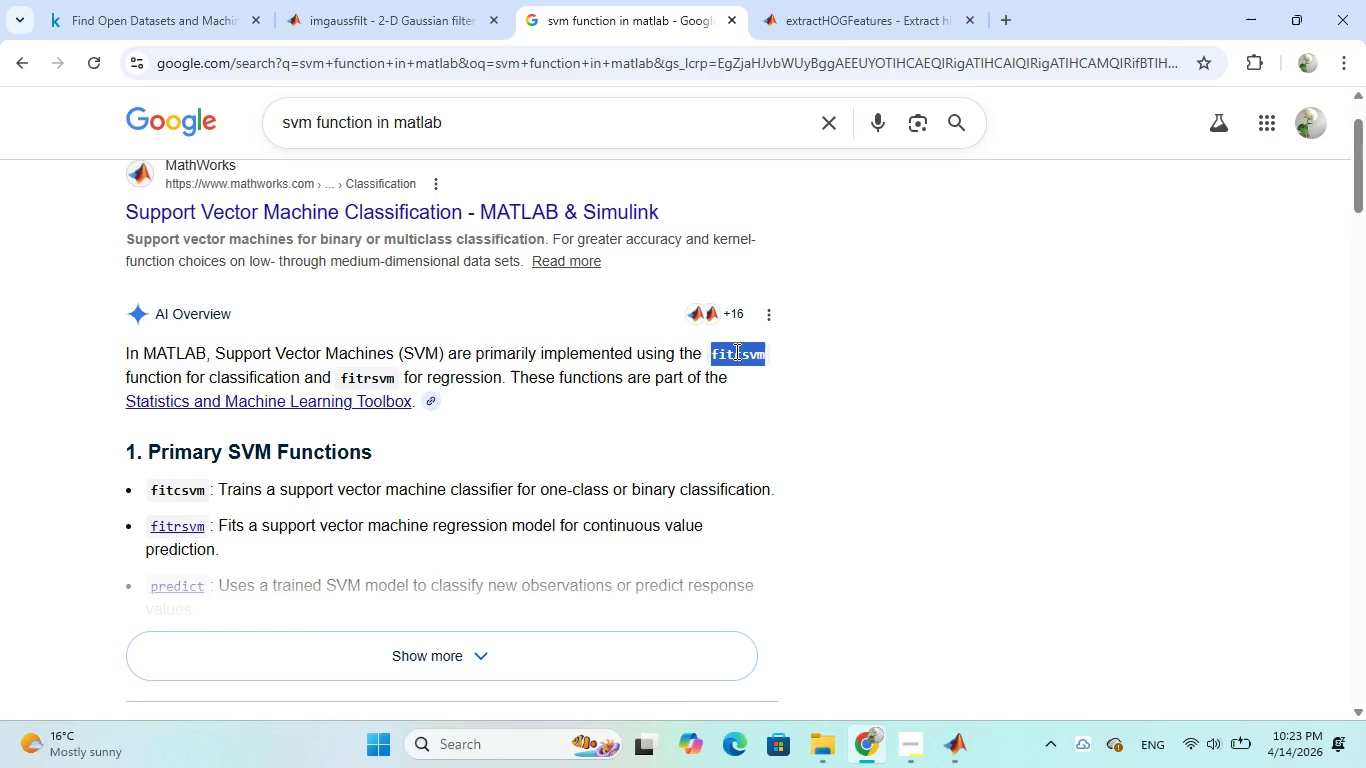 
right_click([735, 351])
 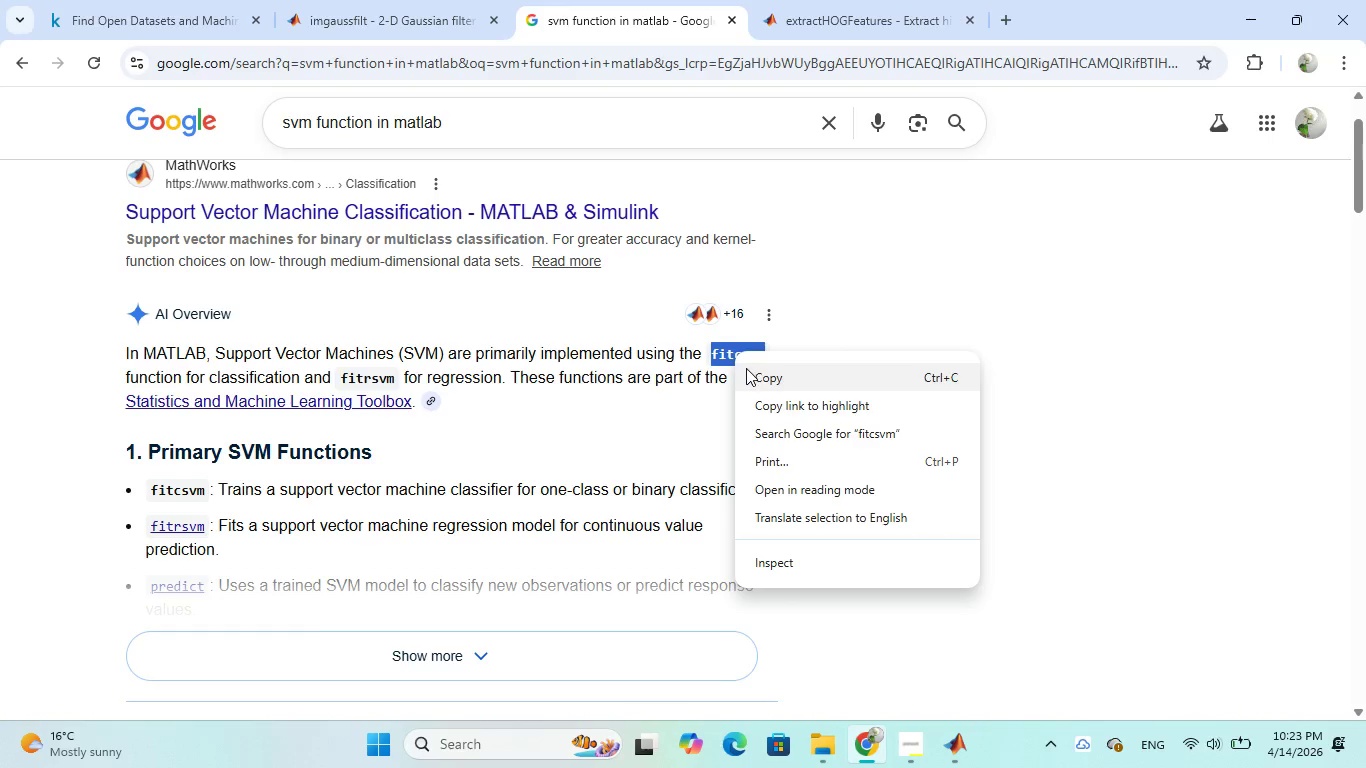 
left_click([746, 368])
 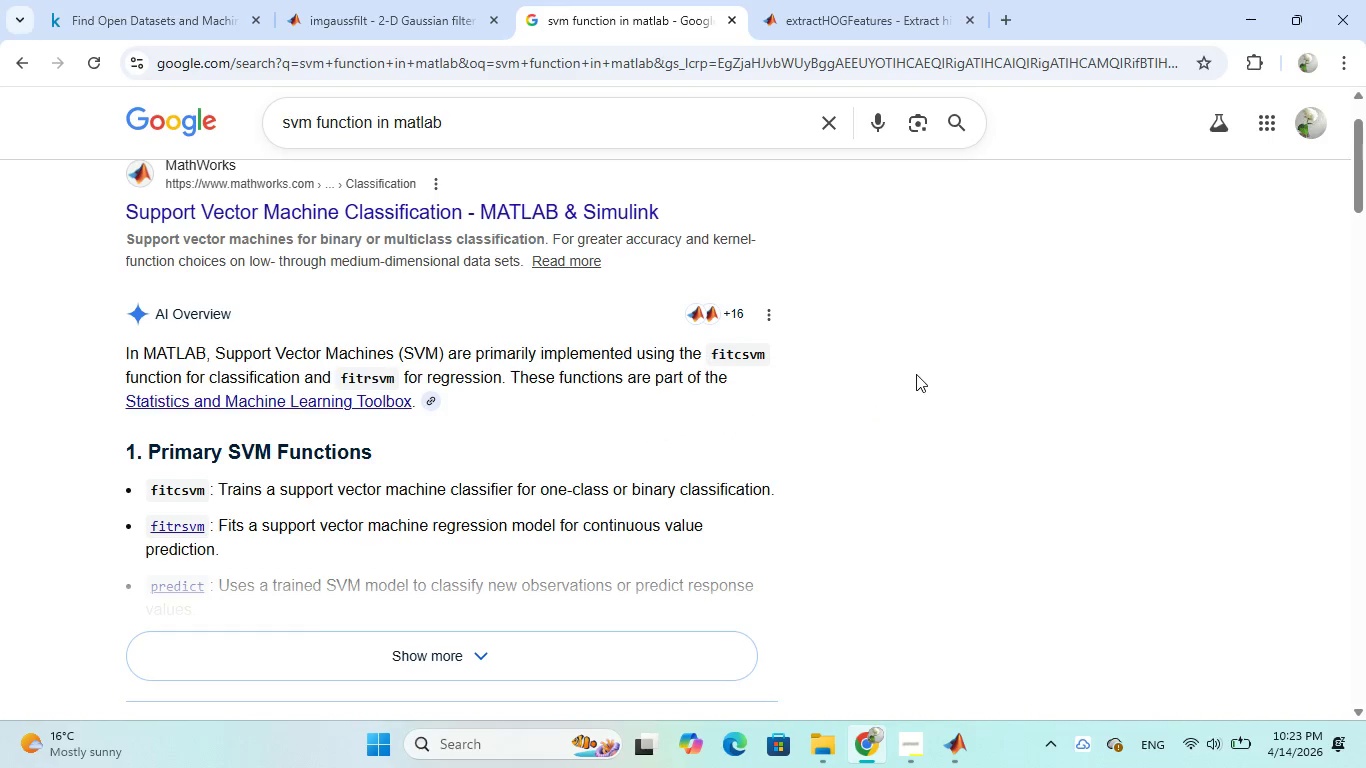 
wait(10.45)
 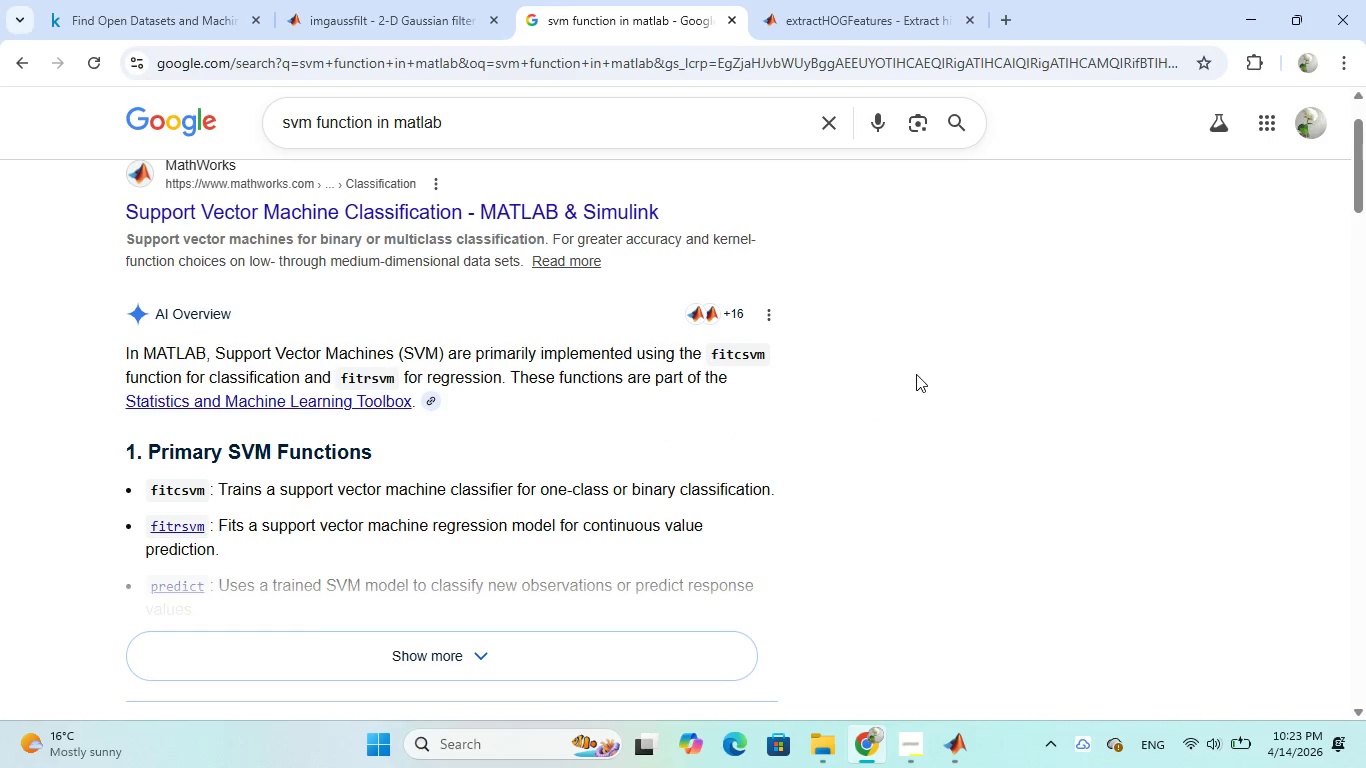 
scroll: coordinate [909, 370], scroll_direction: down, amount: 1.0
 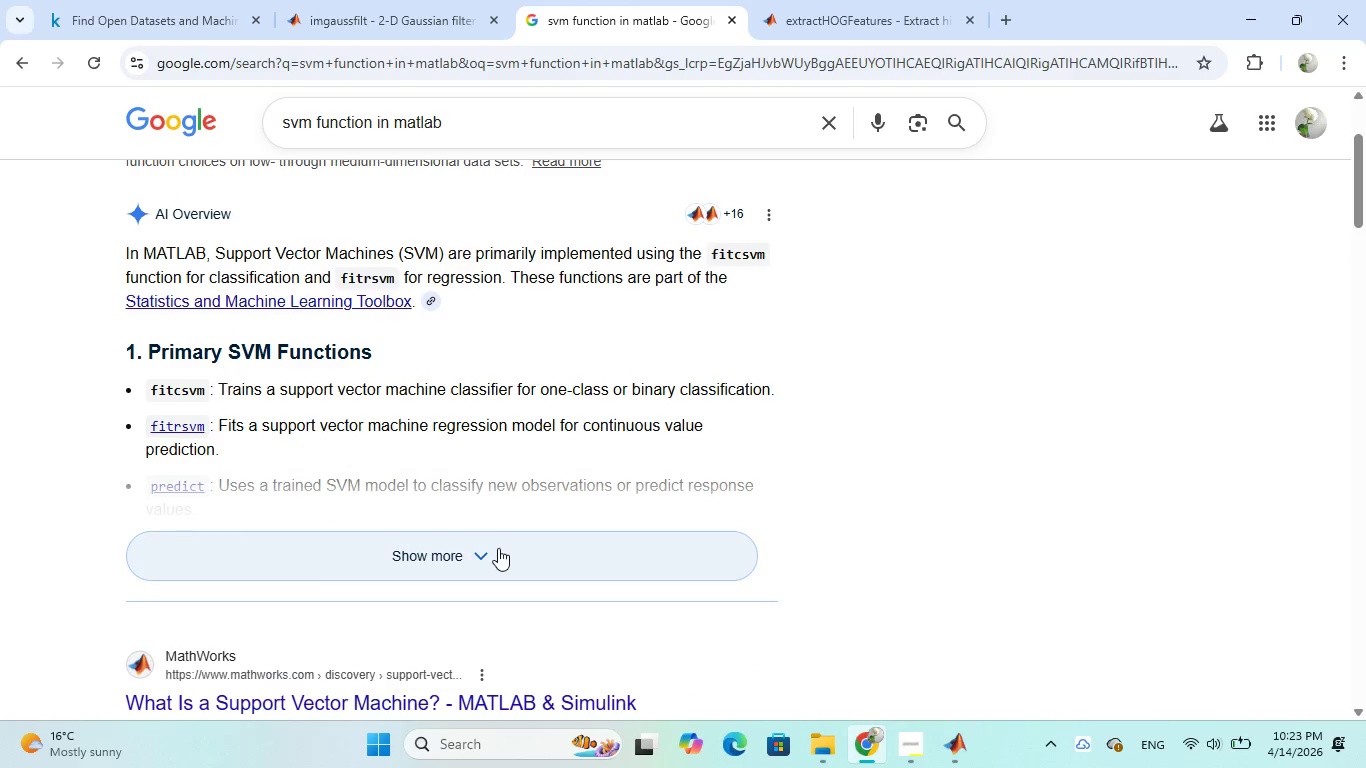 
left_click([488, 553])
 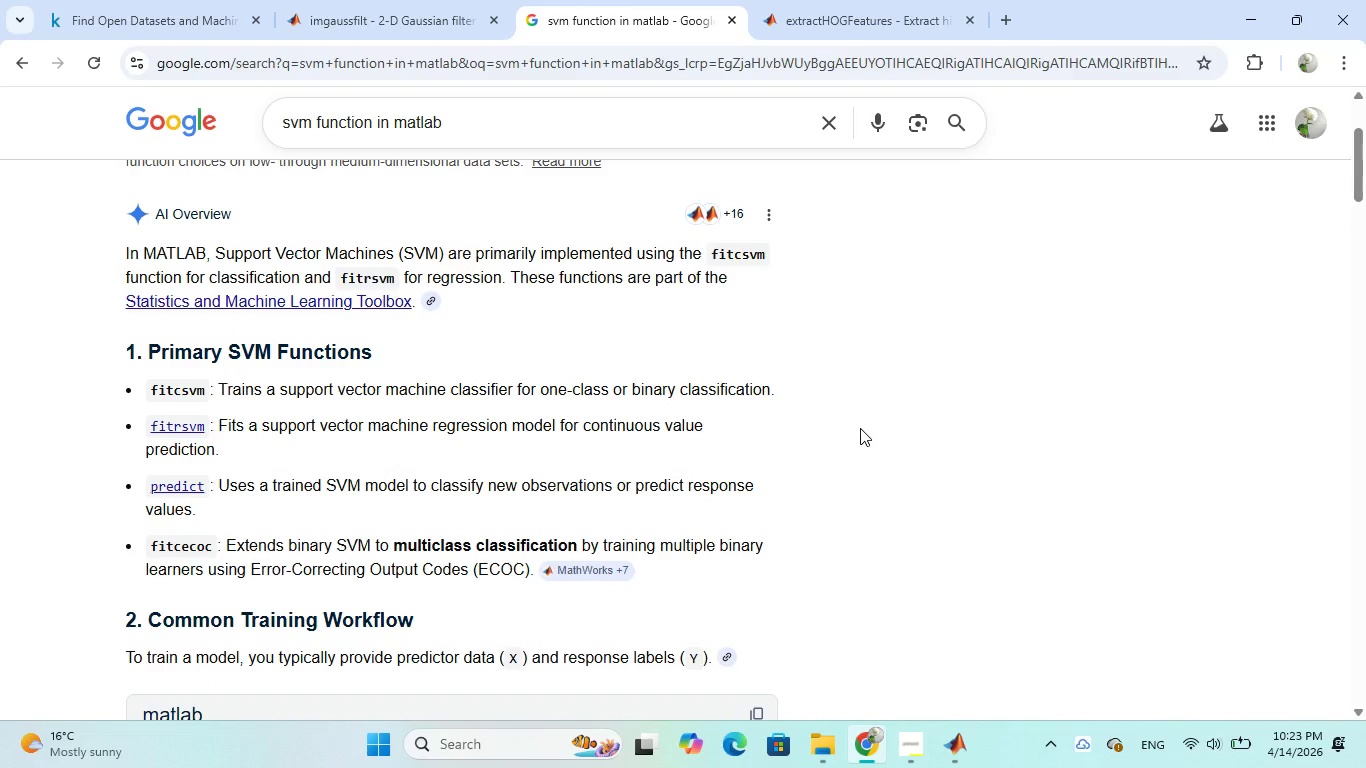 
scroll: coordinate [860, 428], scroll_direction: down, amount: 2.0
 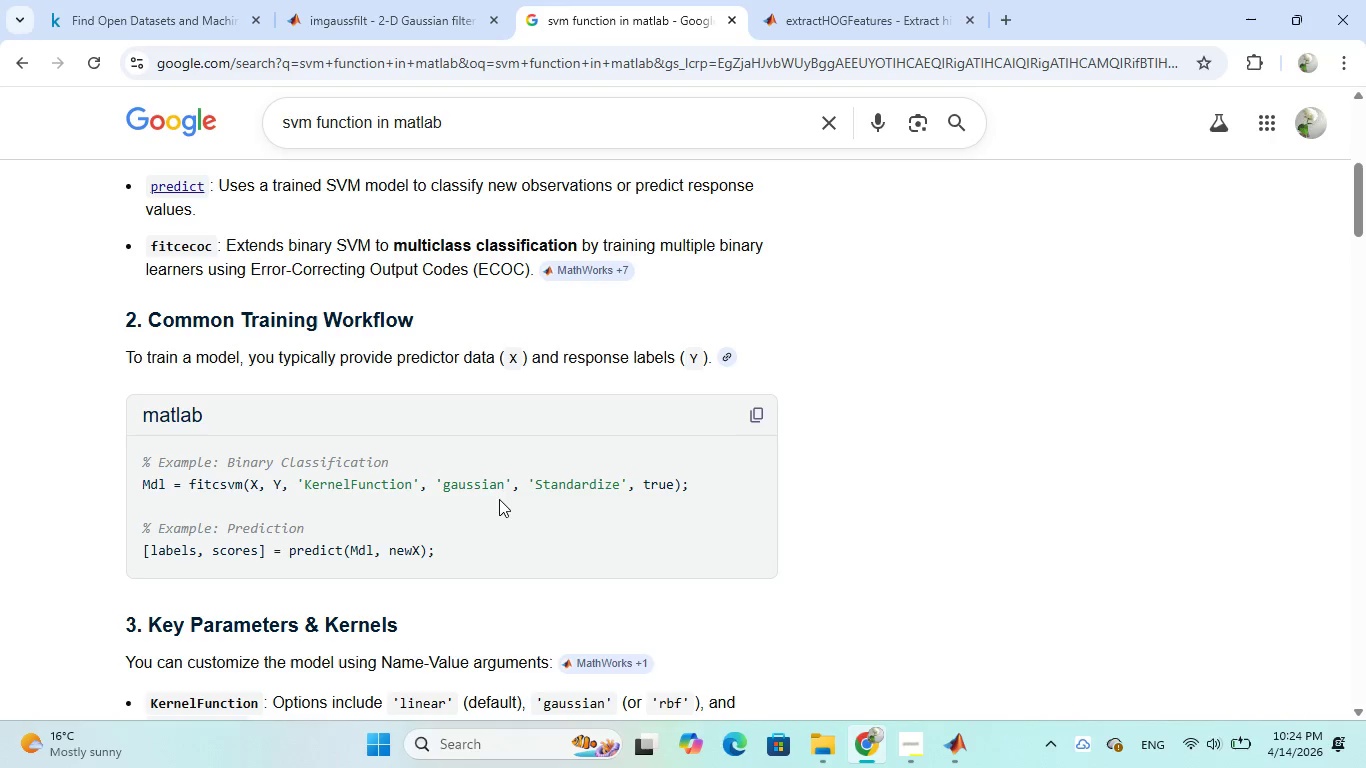 
wait(18.38)
 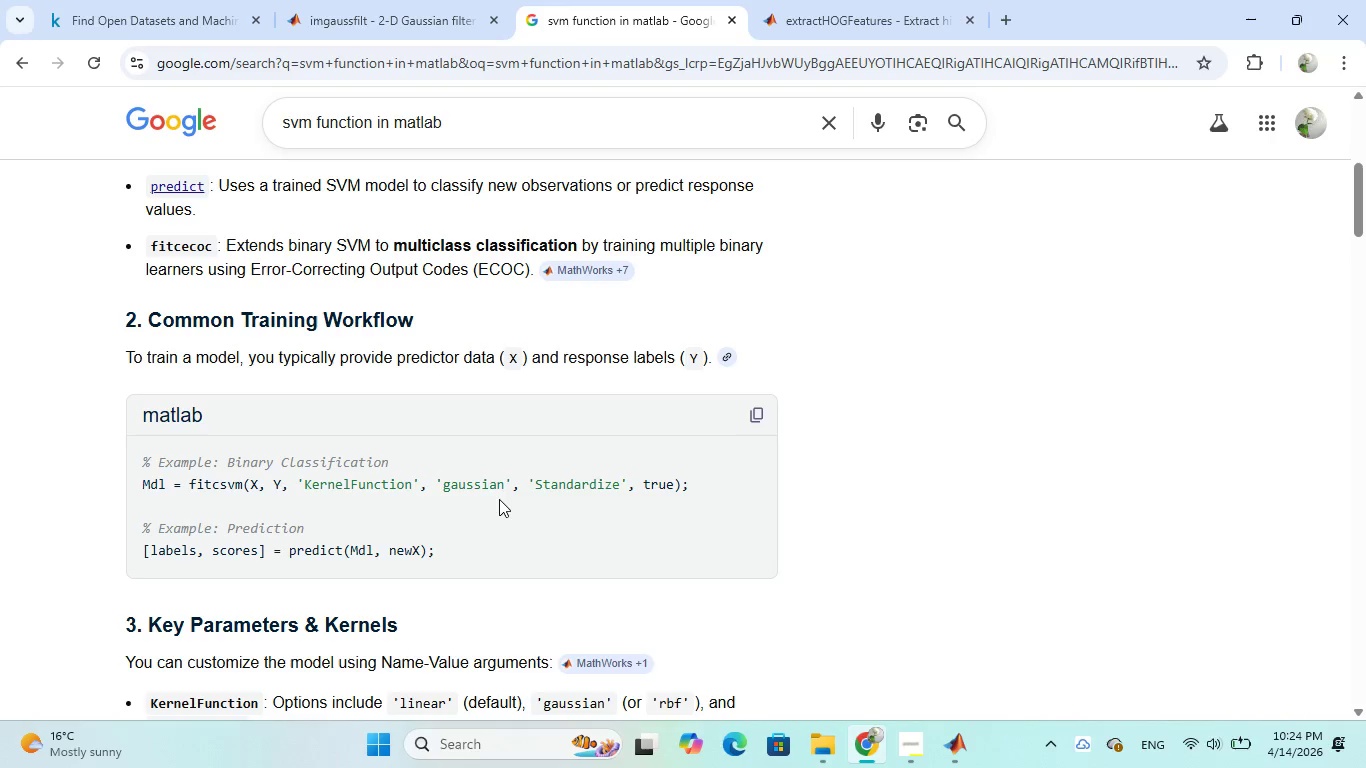 
left_click([993, 634])
 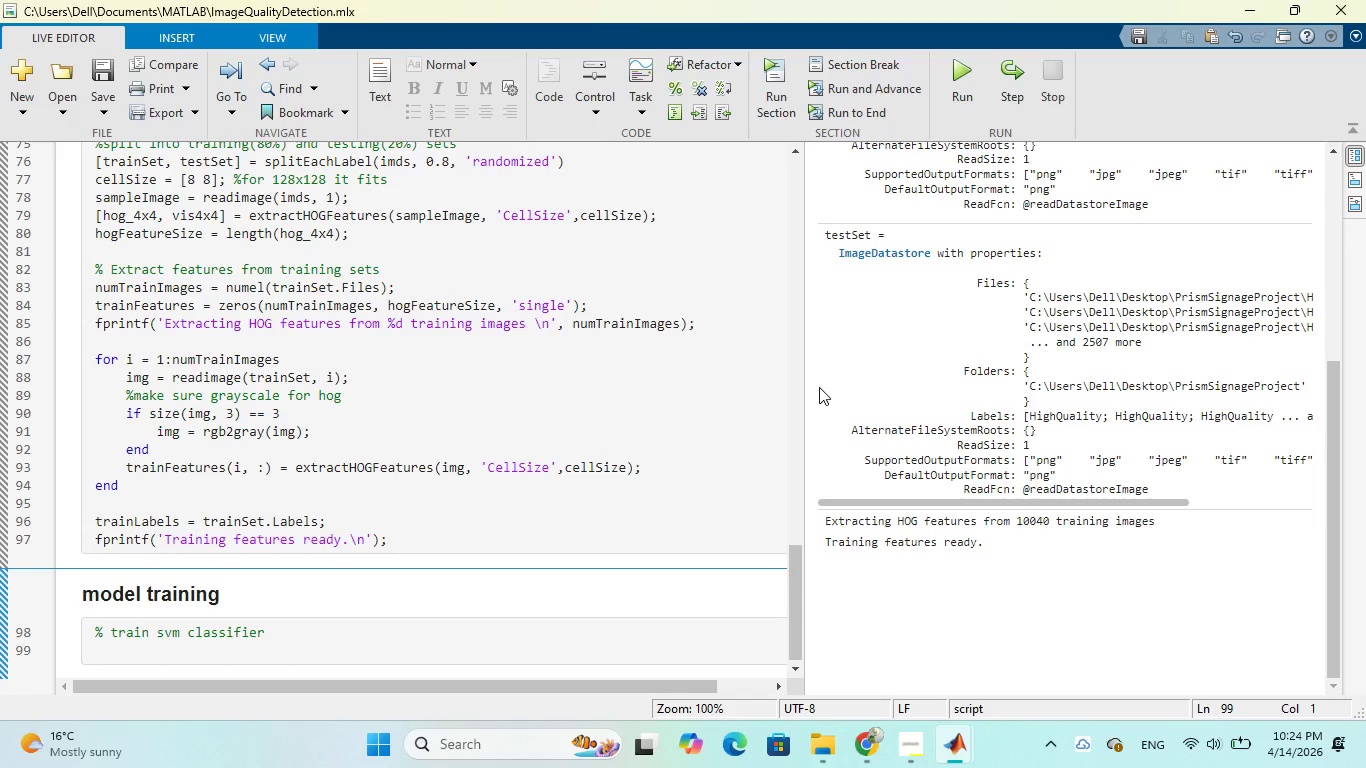 
left_click_drag(start_coordinate=[804, 396], to_coordinate=[1032, 442])
 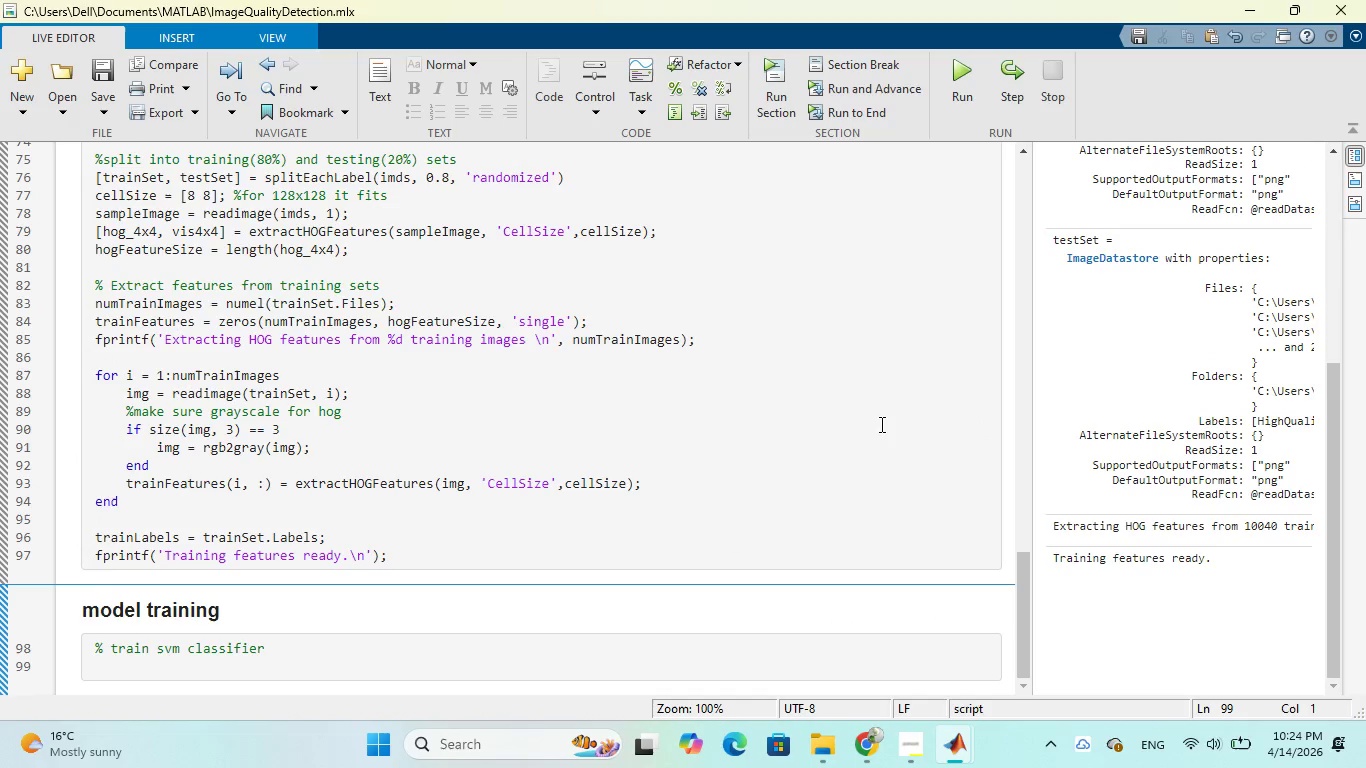 
scroll: coordinate [880, 424], scroll_direction: up, amount: 1.0
 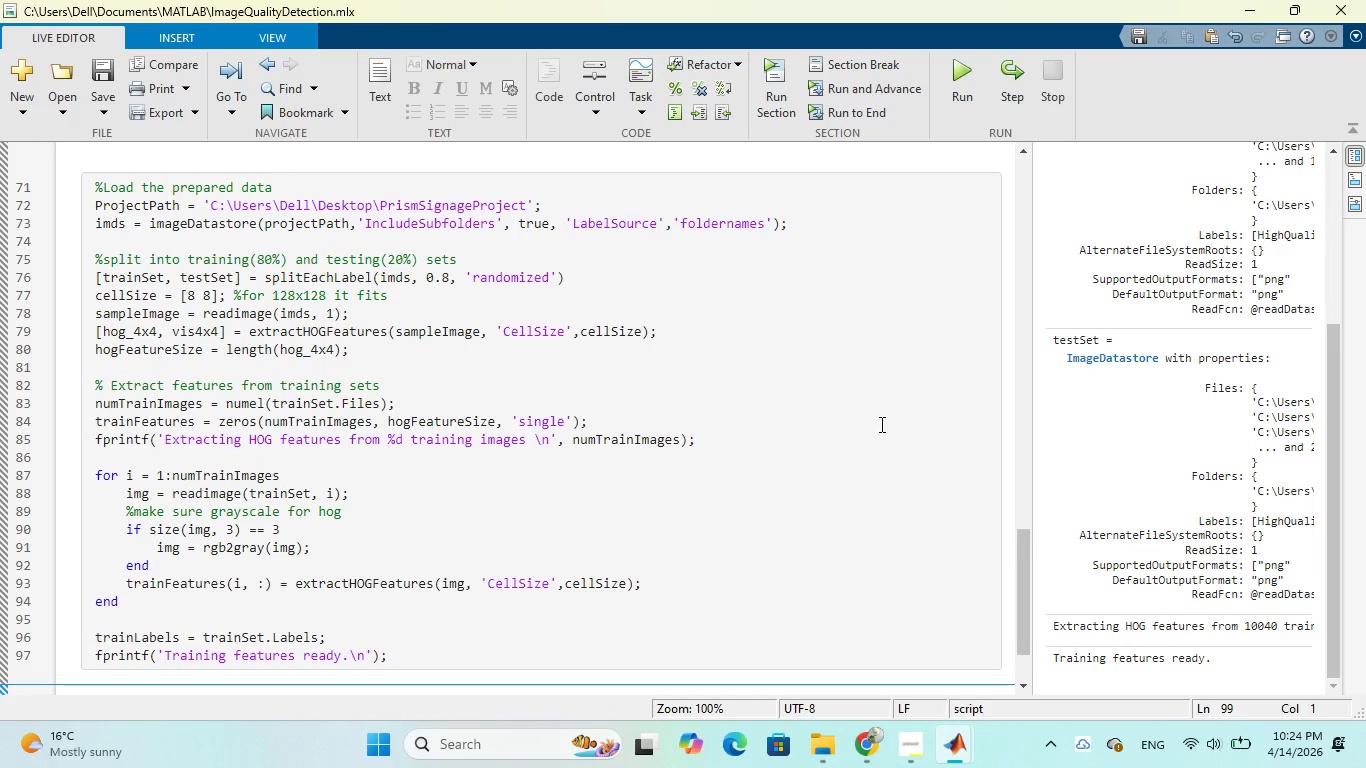 
scroll: coordinate [880, 424], scroll_direction: down, amount: 2.0
 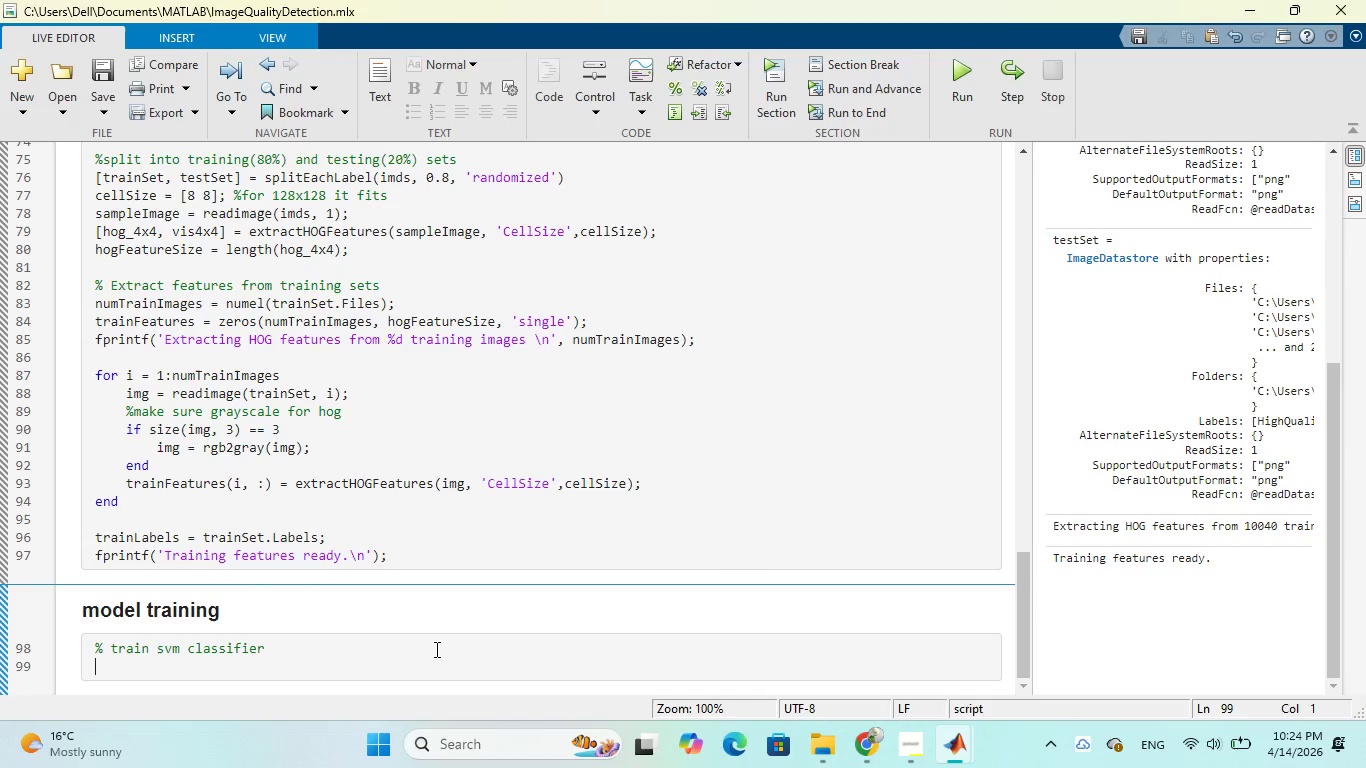 
left_click([411, 667])
 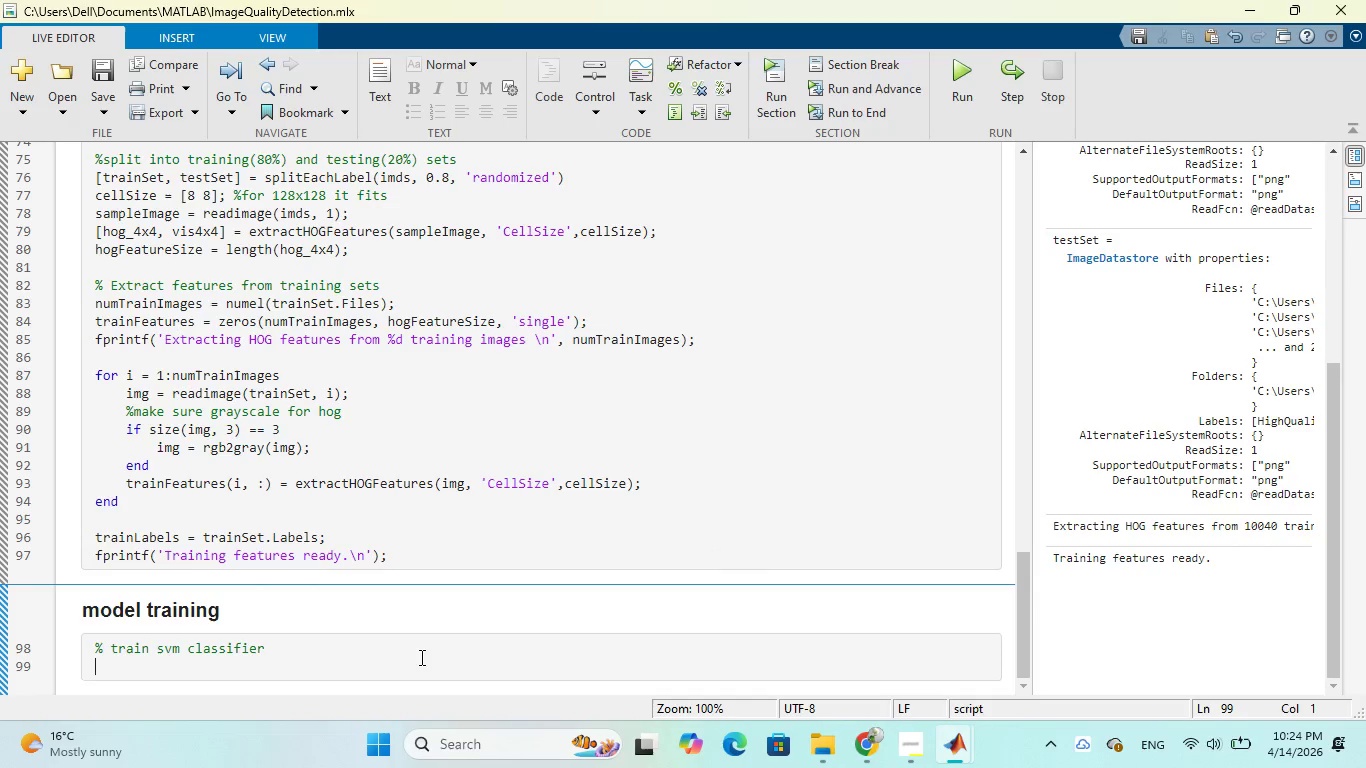 
wait(5.41)
 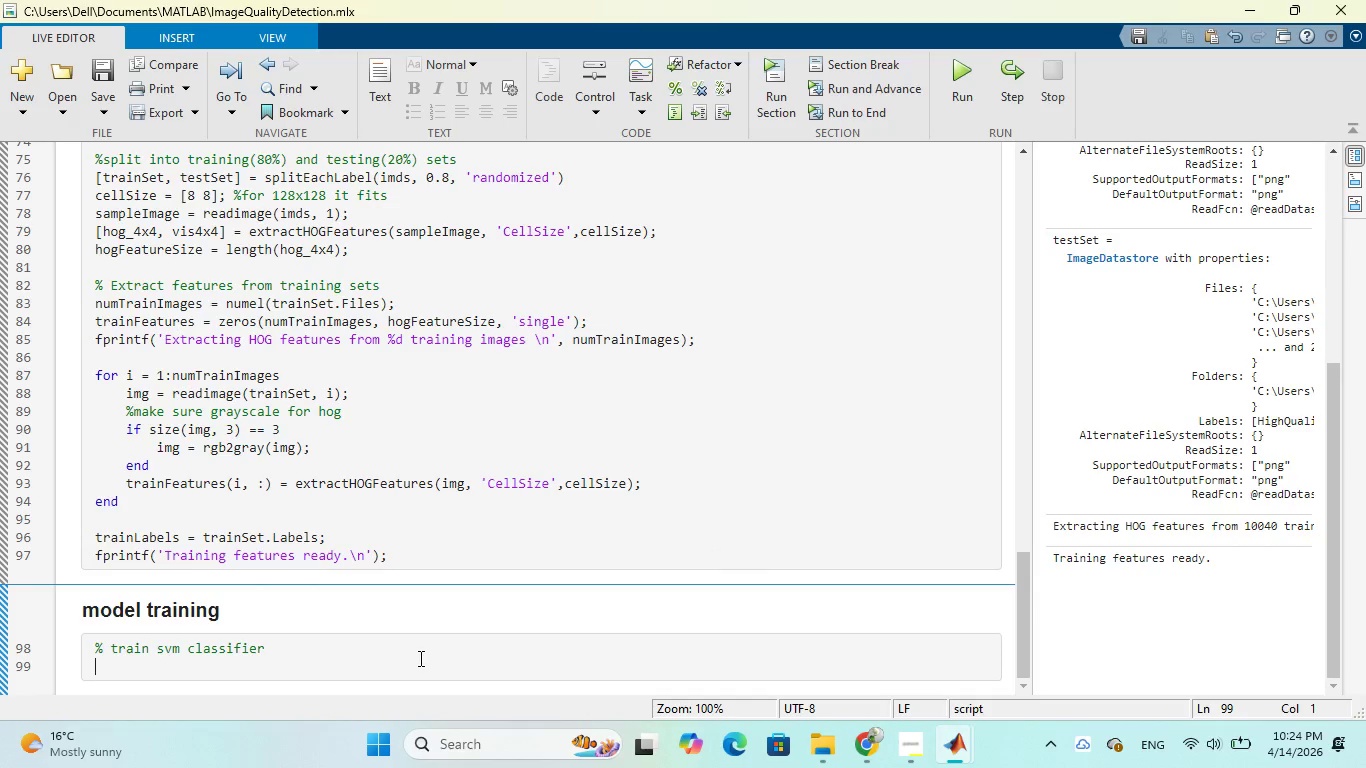 
type(sbm)
key(Backspace)
key(Backspace)
type(vmModel = )
 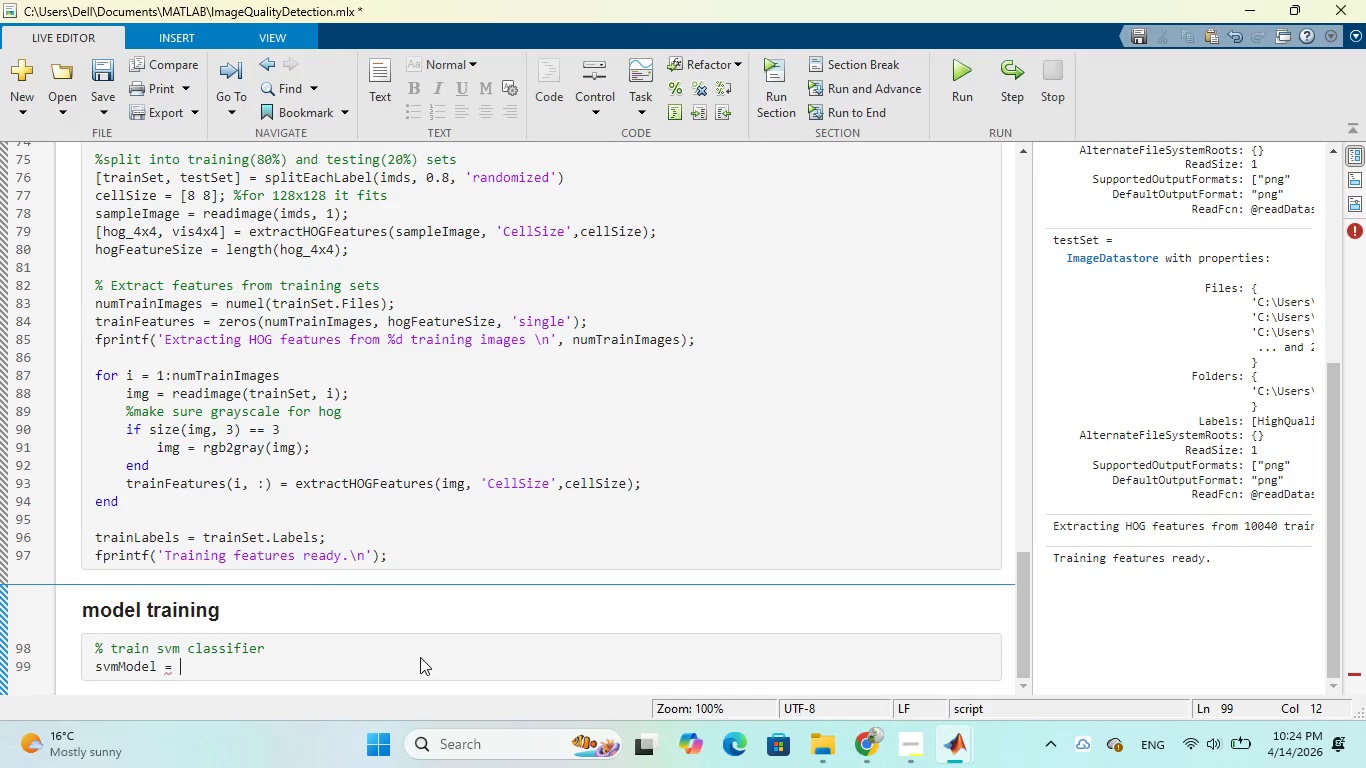 
key(Control+V)
 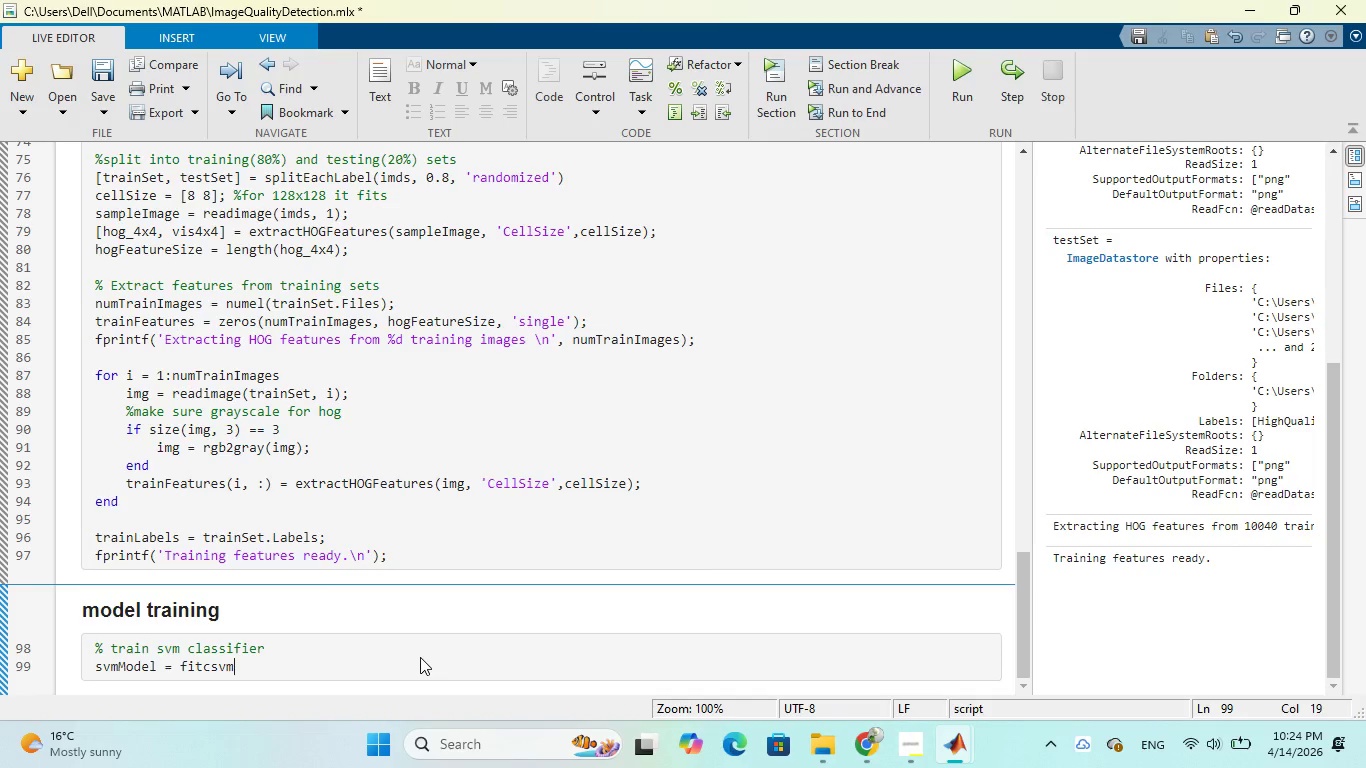 
key(Shift+9)
 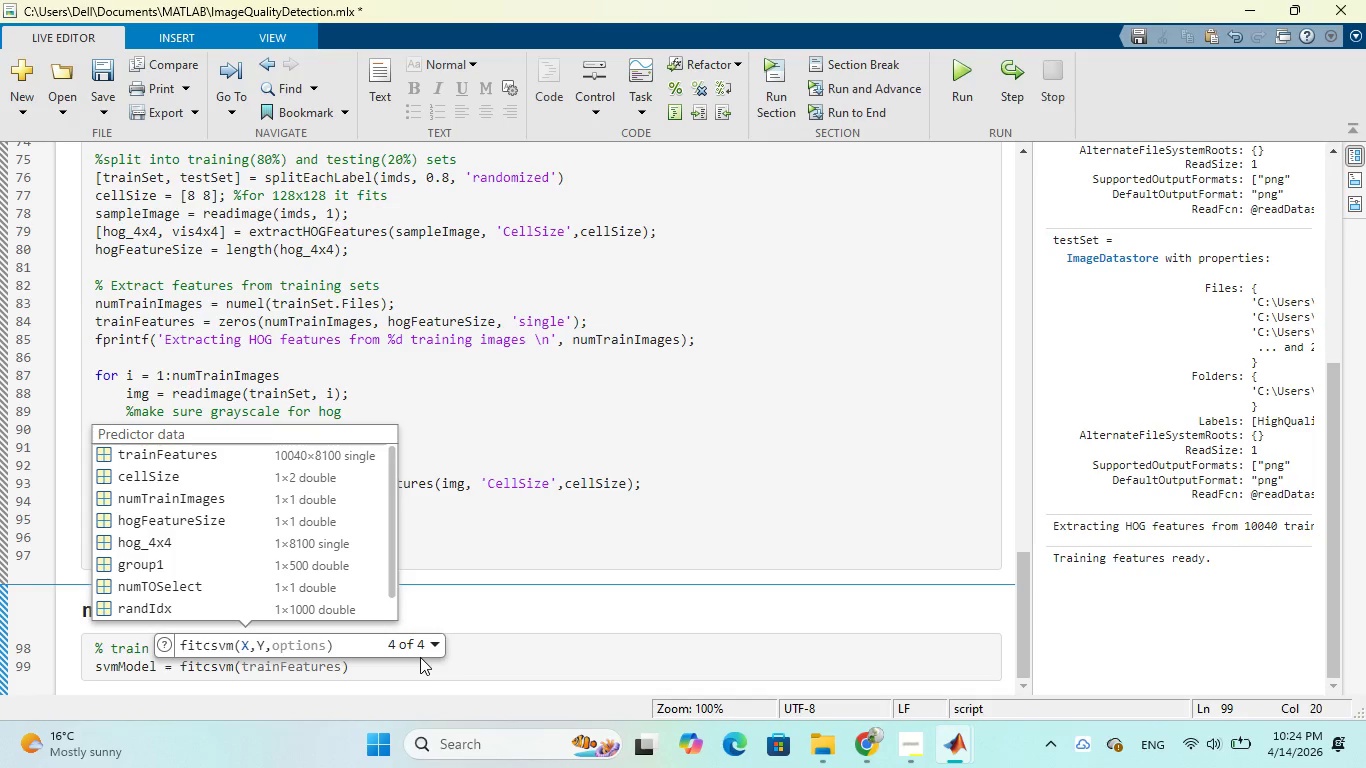 
type(train)
key(Tab)
type(, )
key(Tab)
 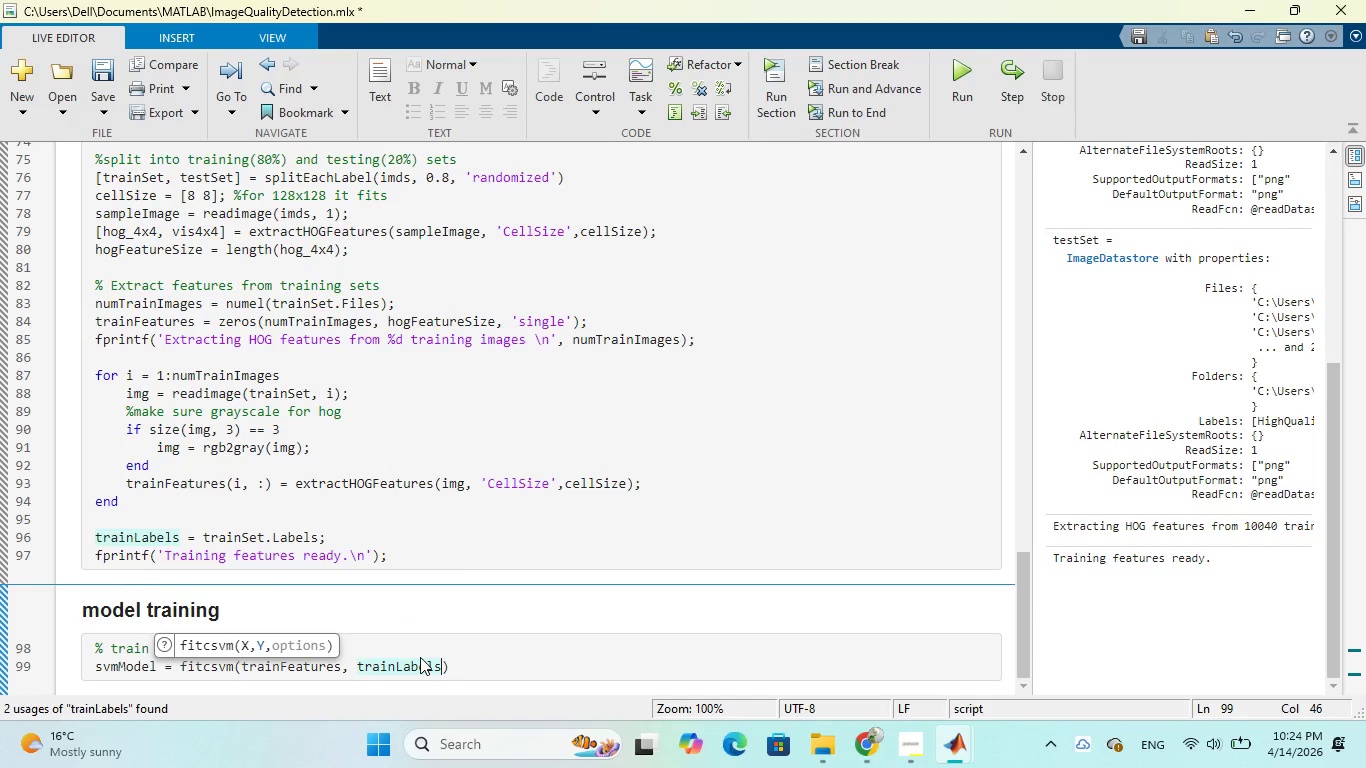 
wait(5.45)
 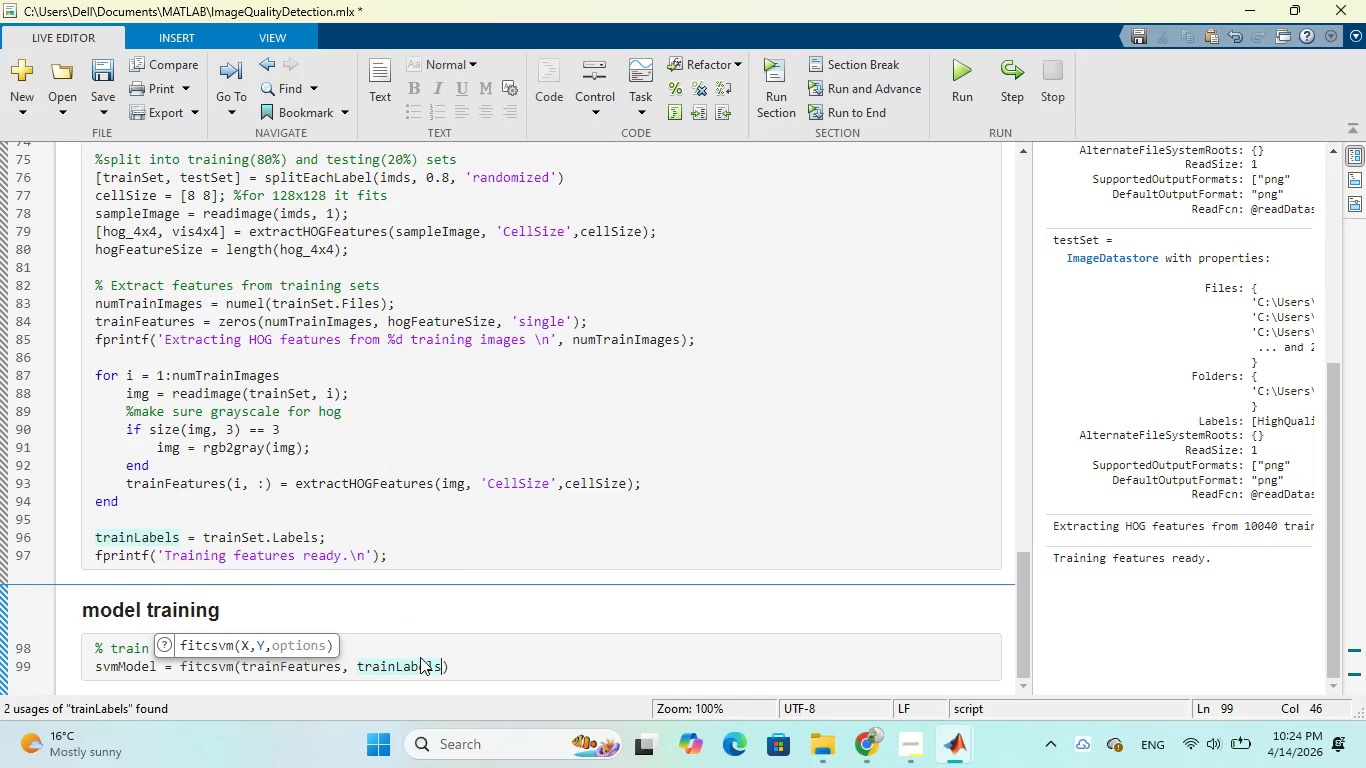 
type(, 'Standa)
key(Tab)
key(Tab)
 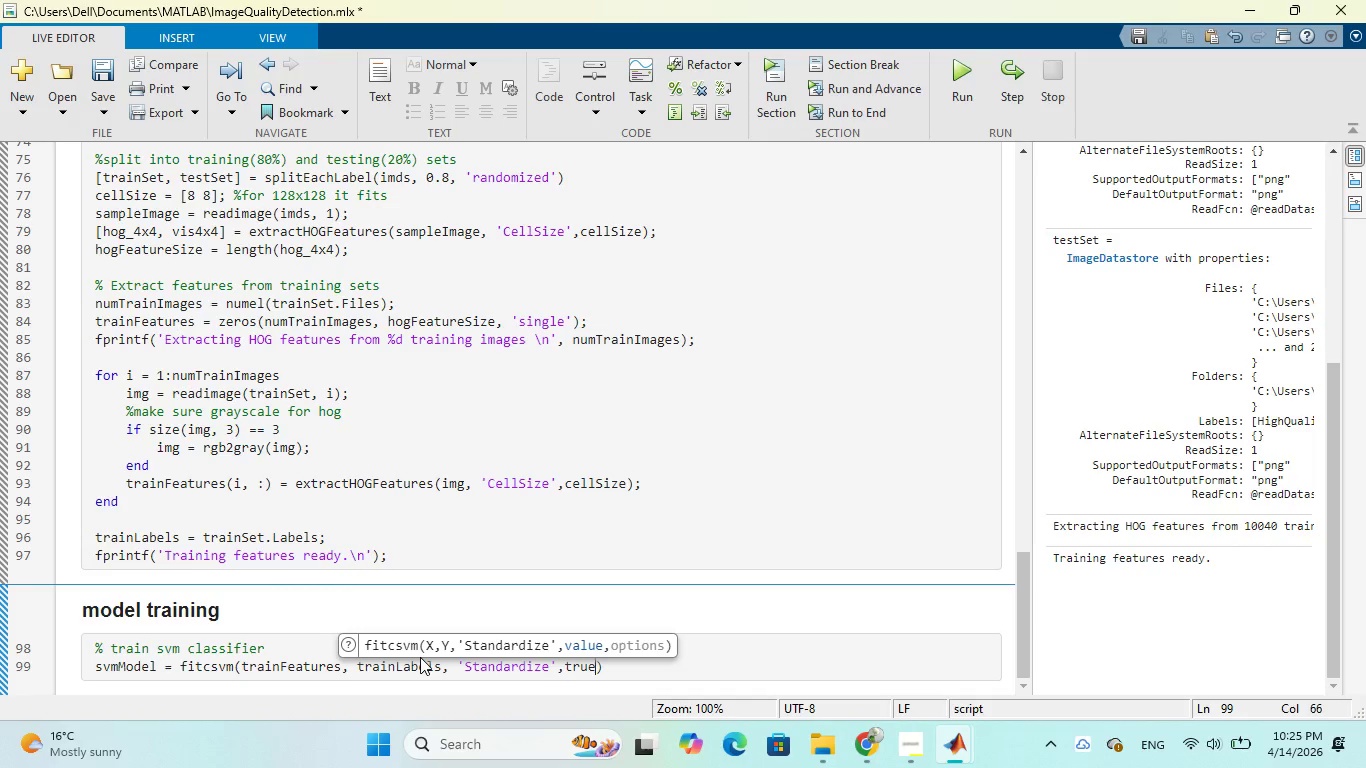 
key(Comma)
 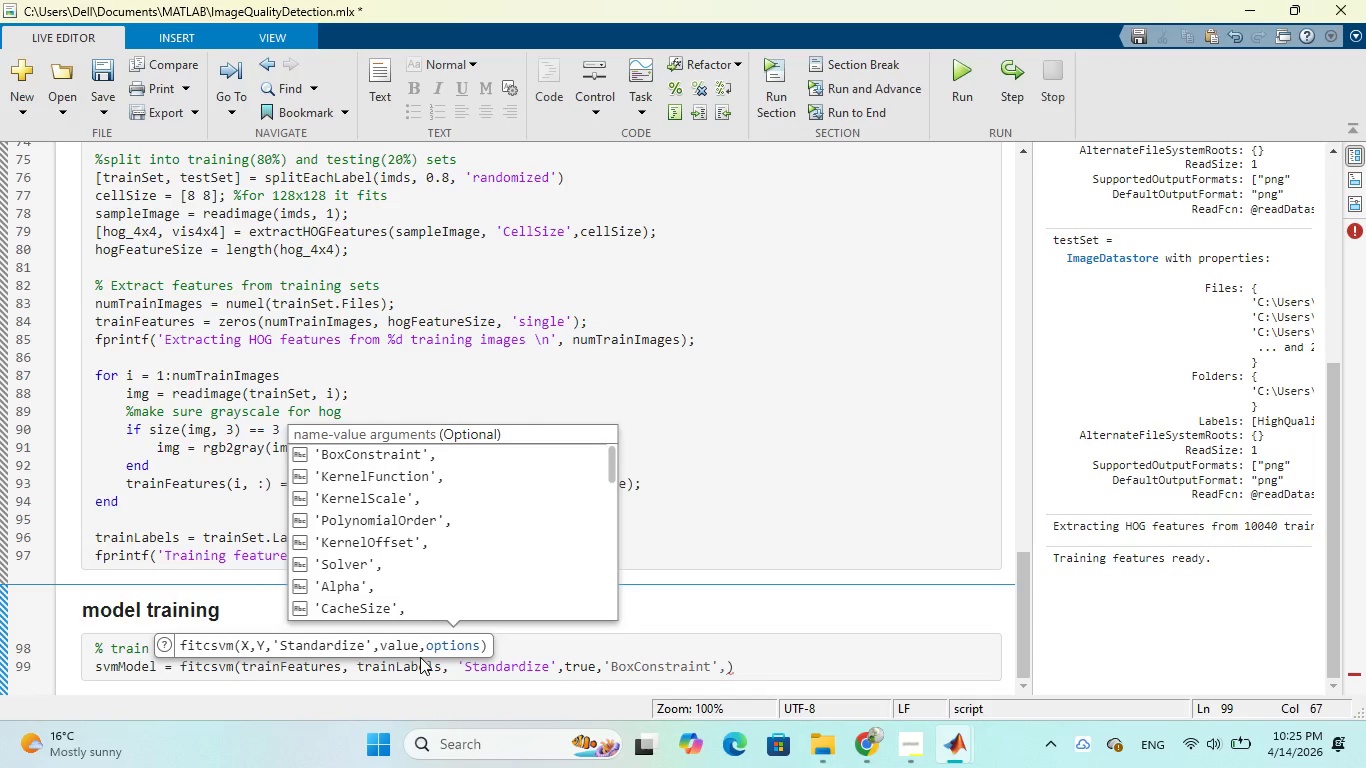 
wait(9.45)
 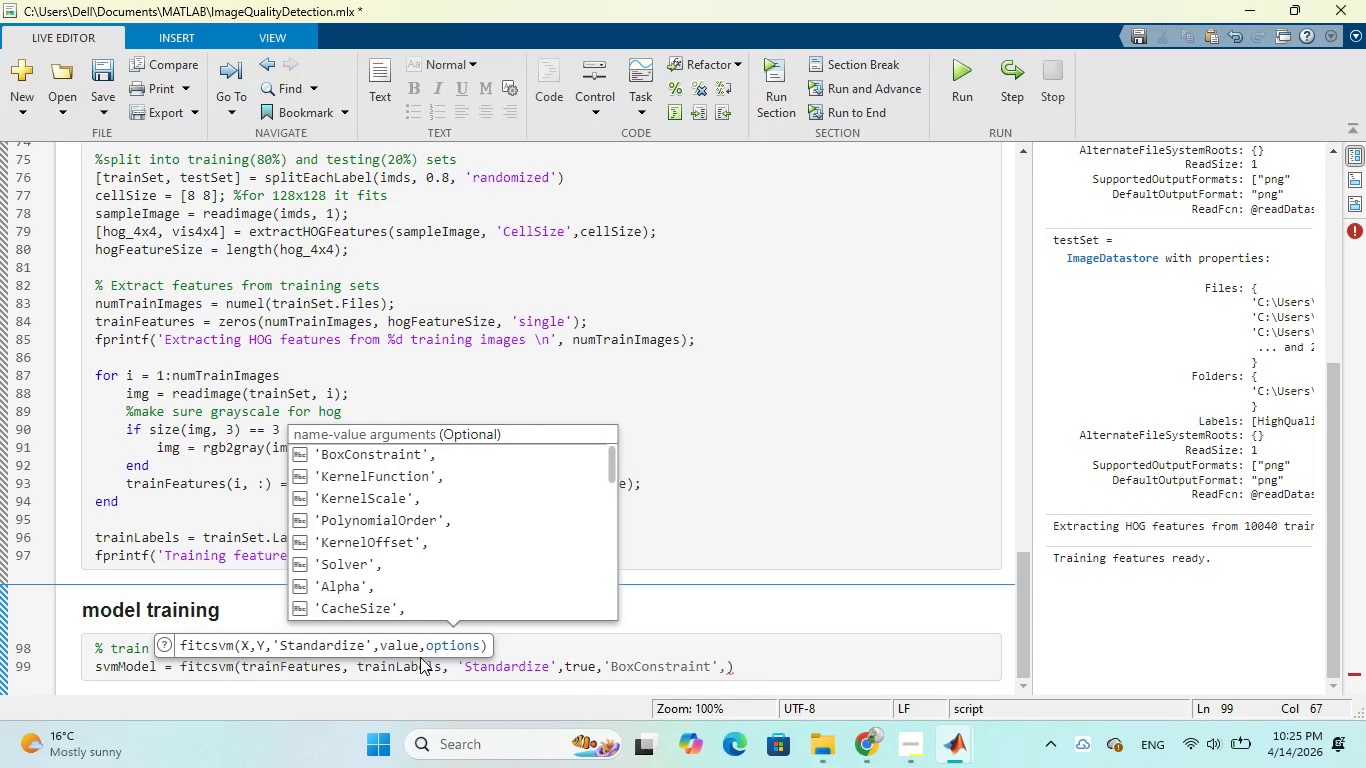 
key(Enter)
 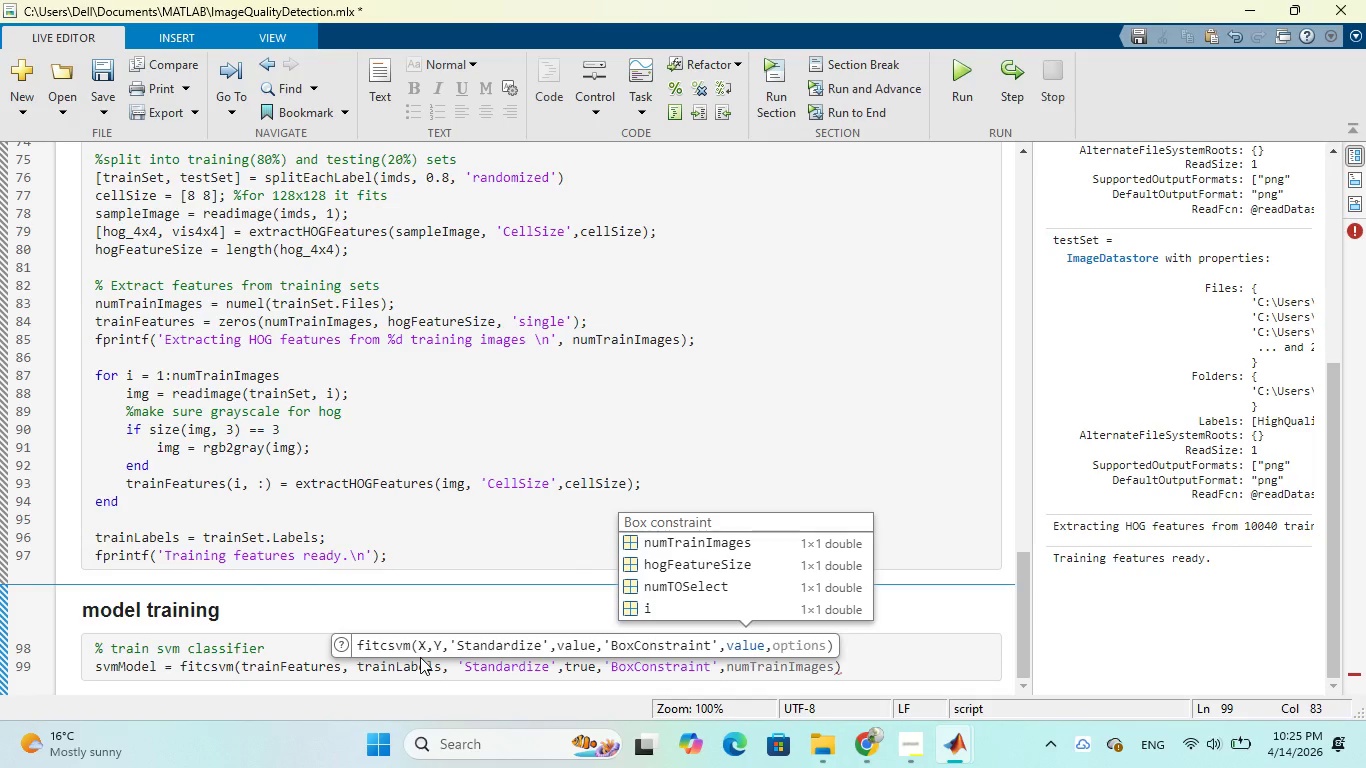 
key(Enter)
 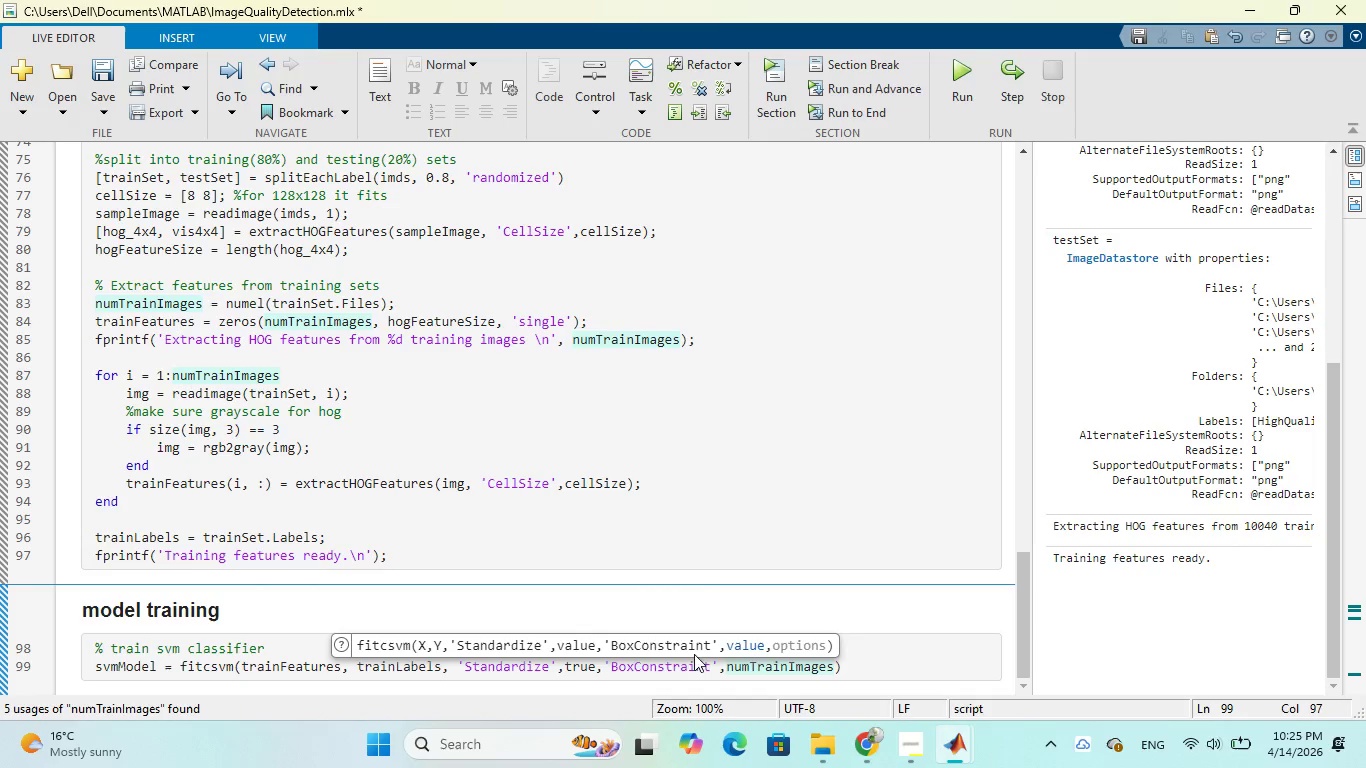 
wait(5.98)
 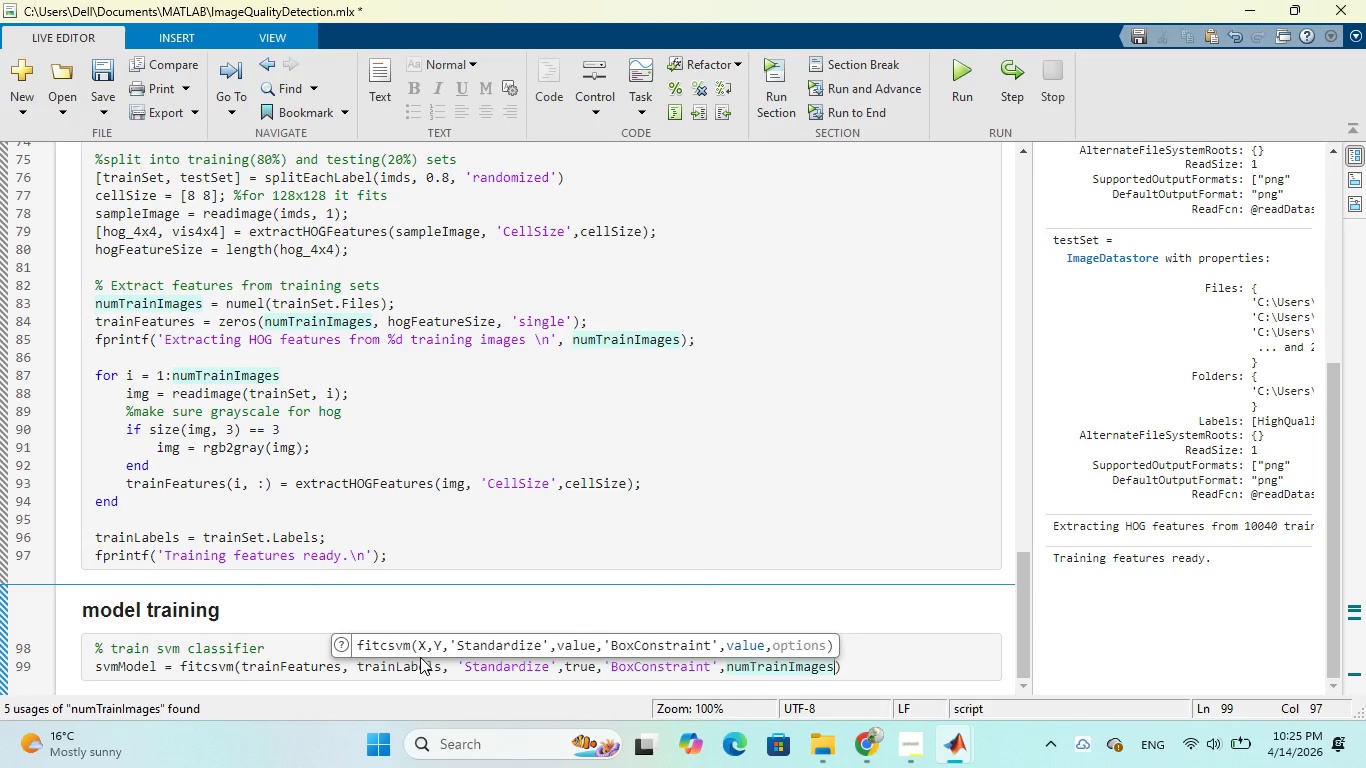 
left_click([605, 668])
 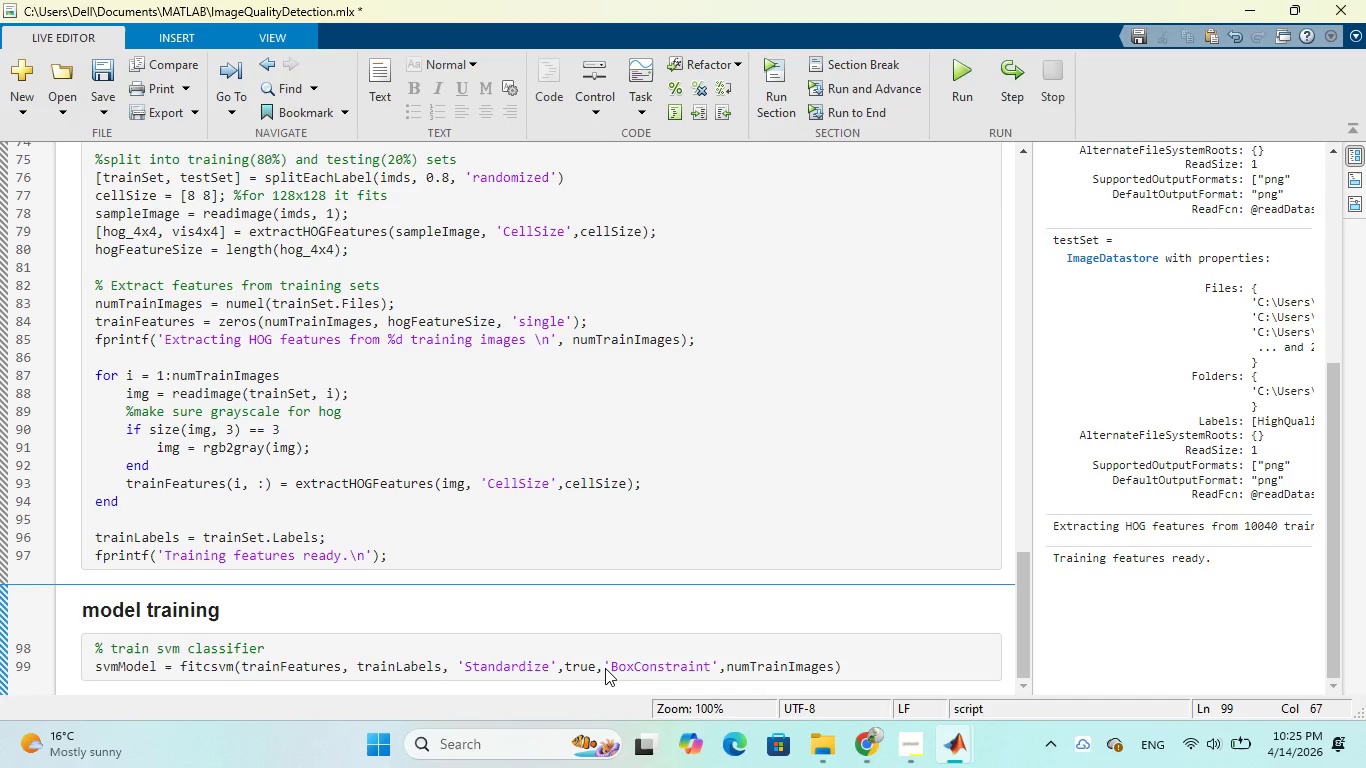 
key(Enter)
 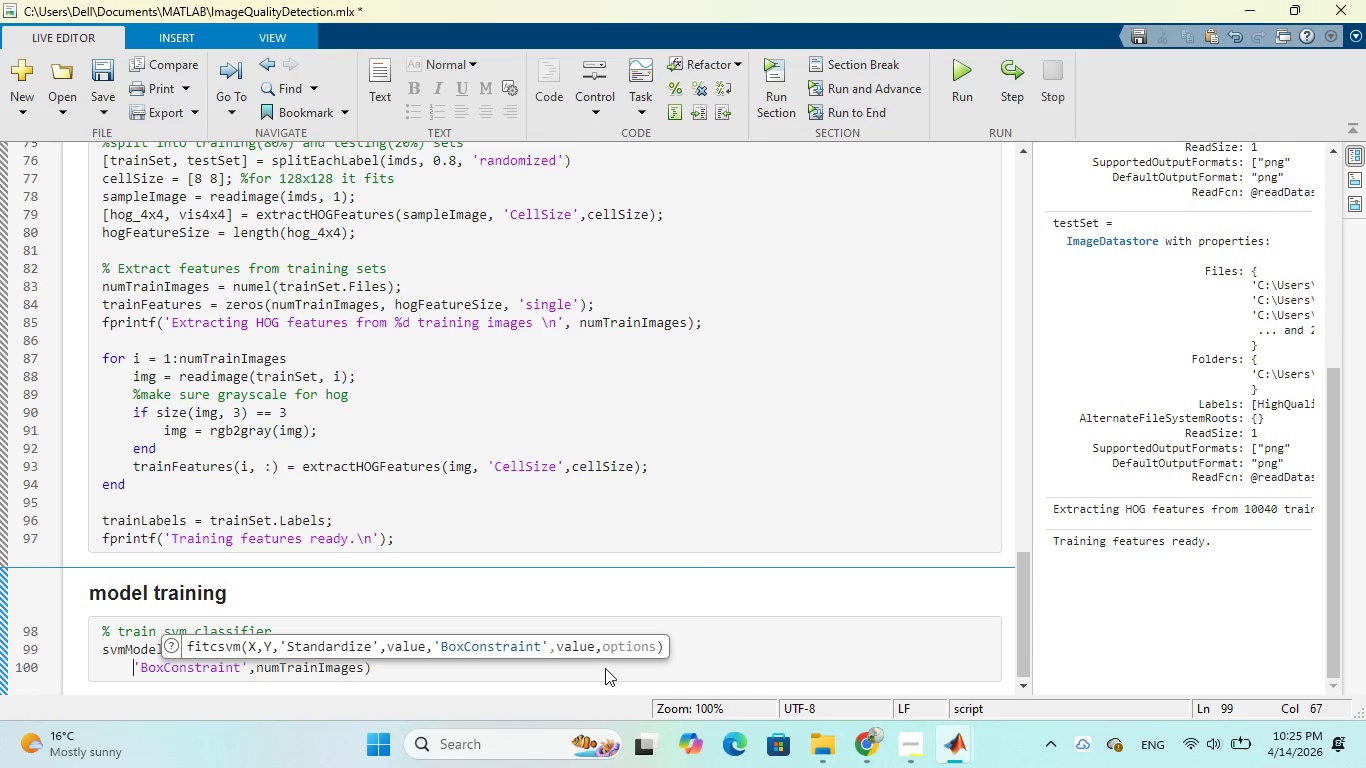 
key(ArrowRight)
 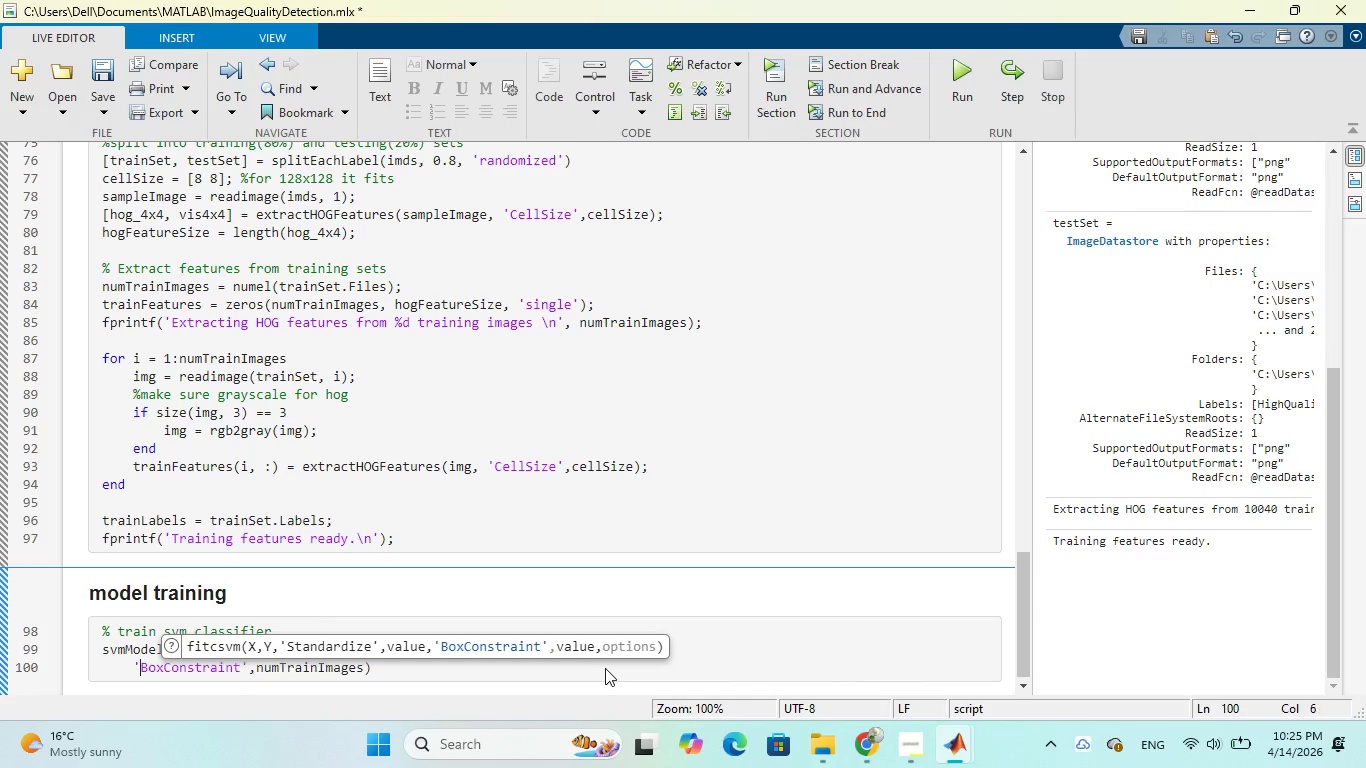 
key(ArrowRight)
 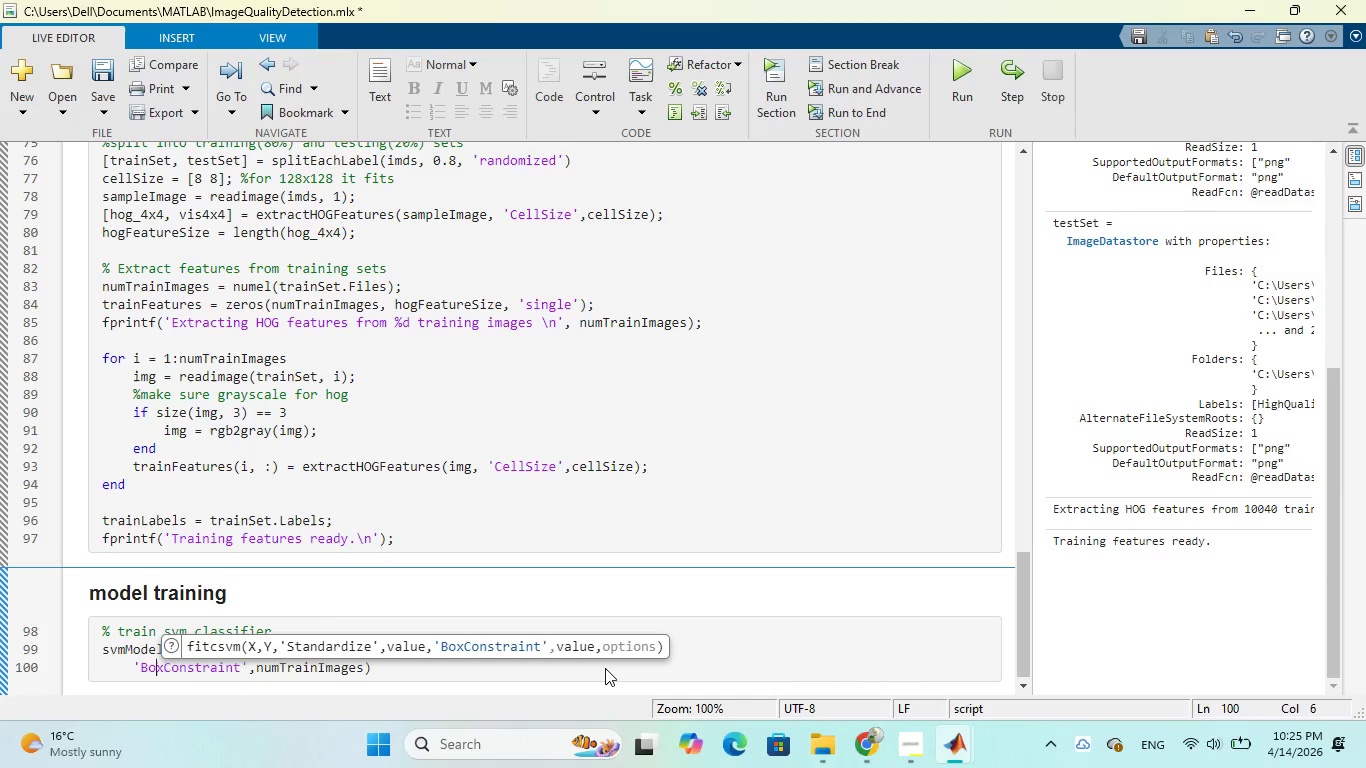 
key(ArrowRight)
 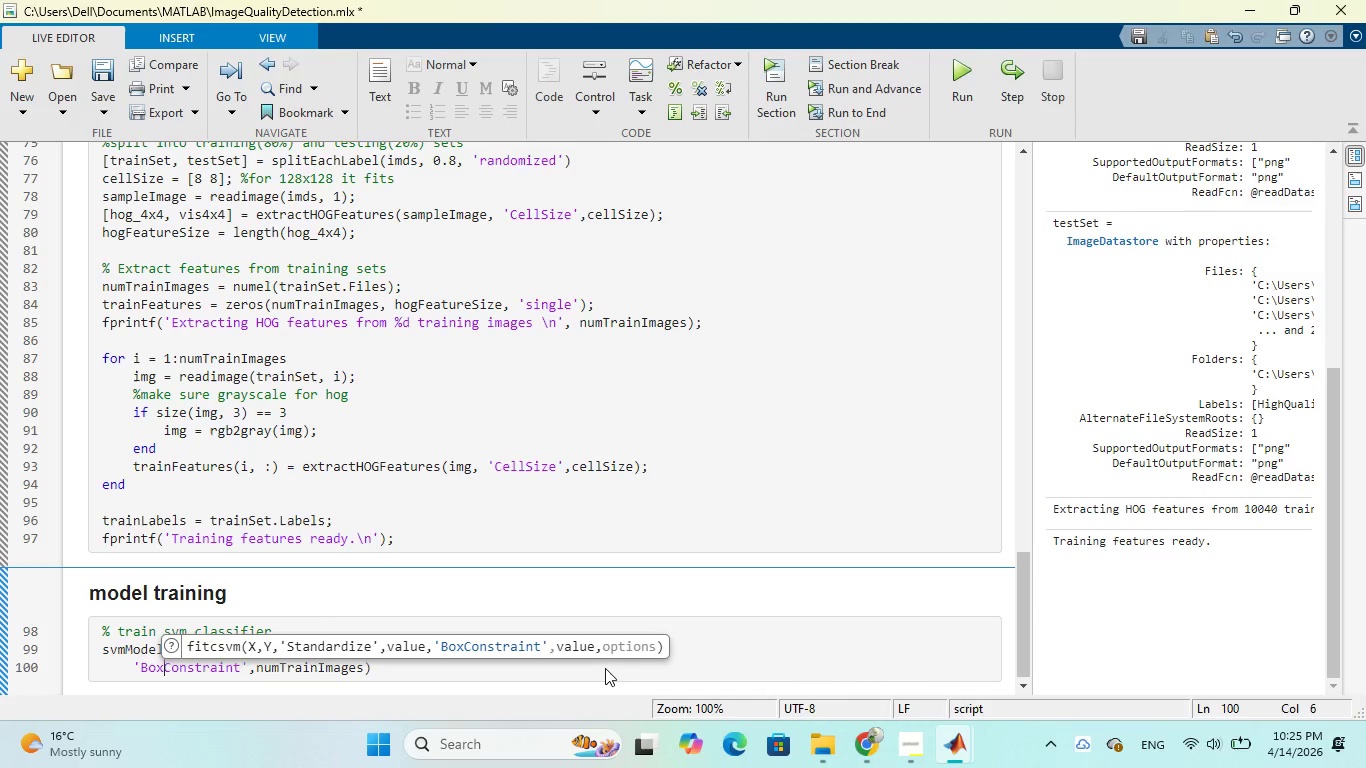 
key(ArrowRight)
 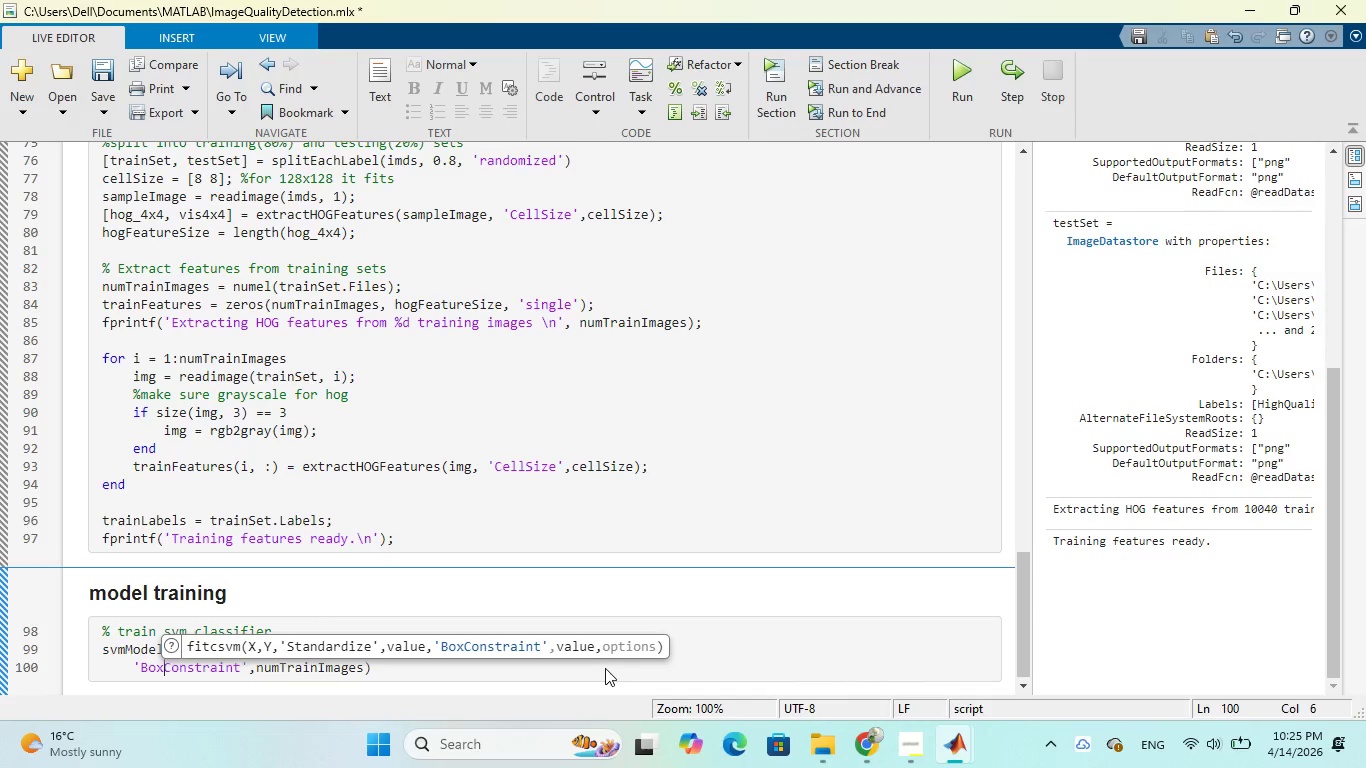 
key(ArrowRight)
 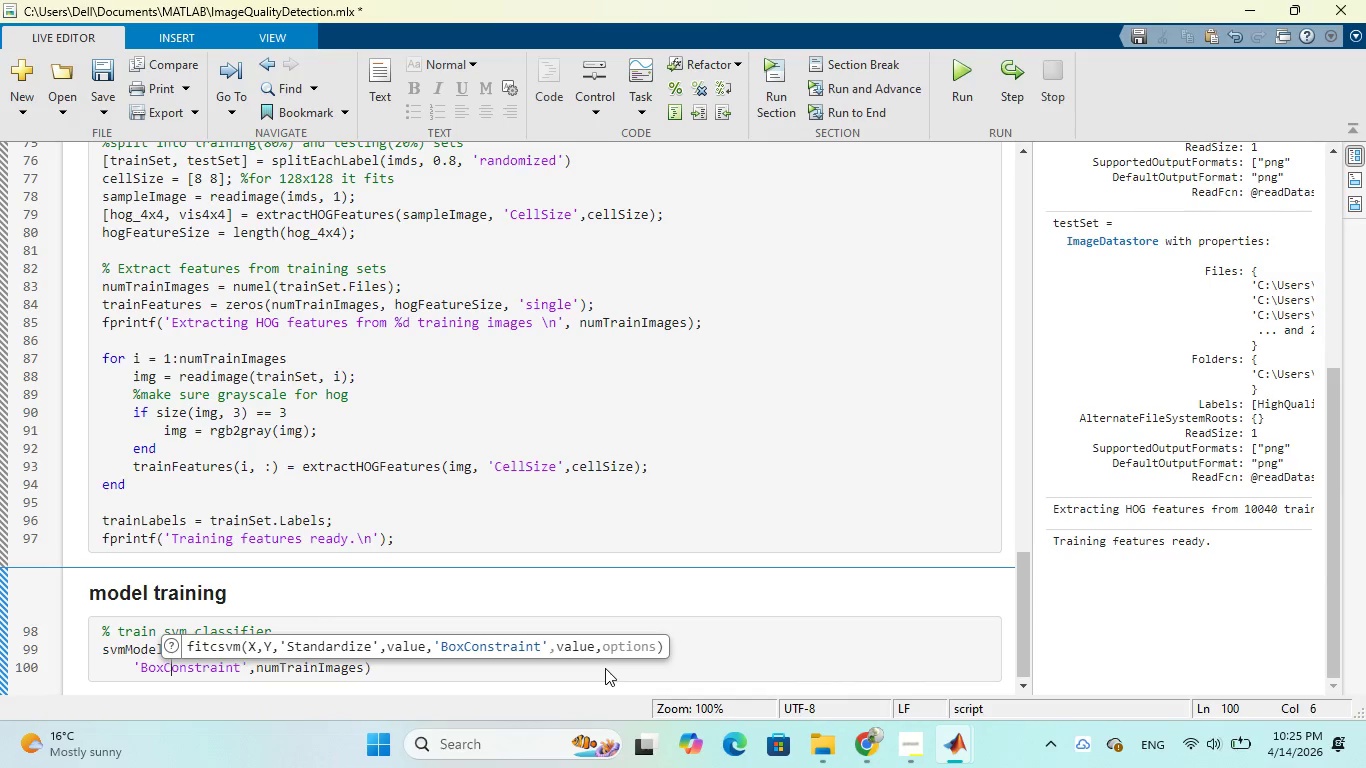 
key(ArrowRight)
 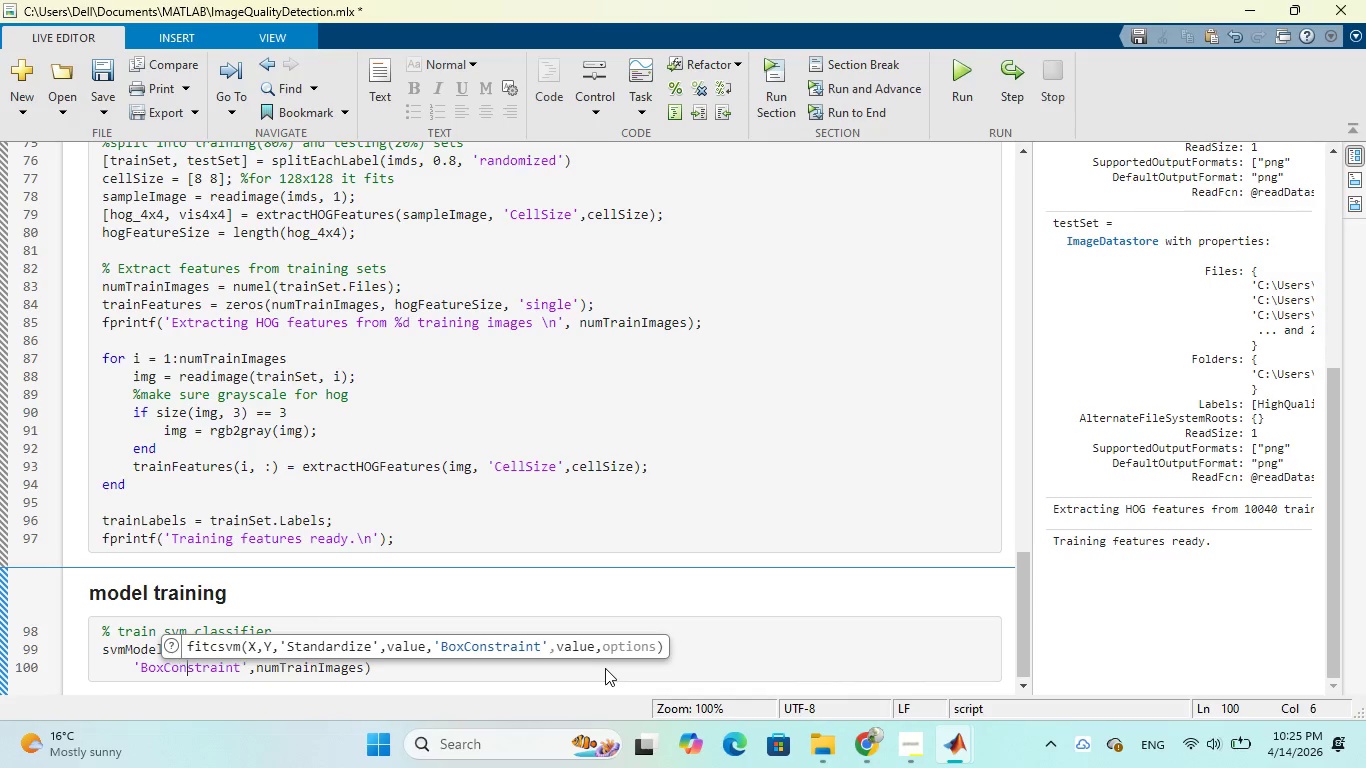 
key(ArrowRight)
 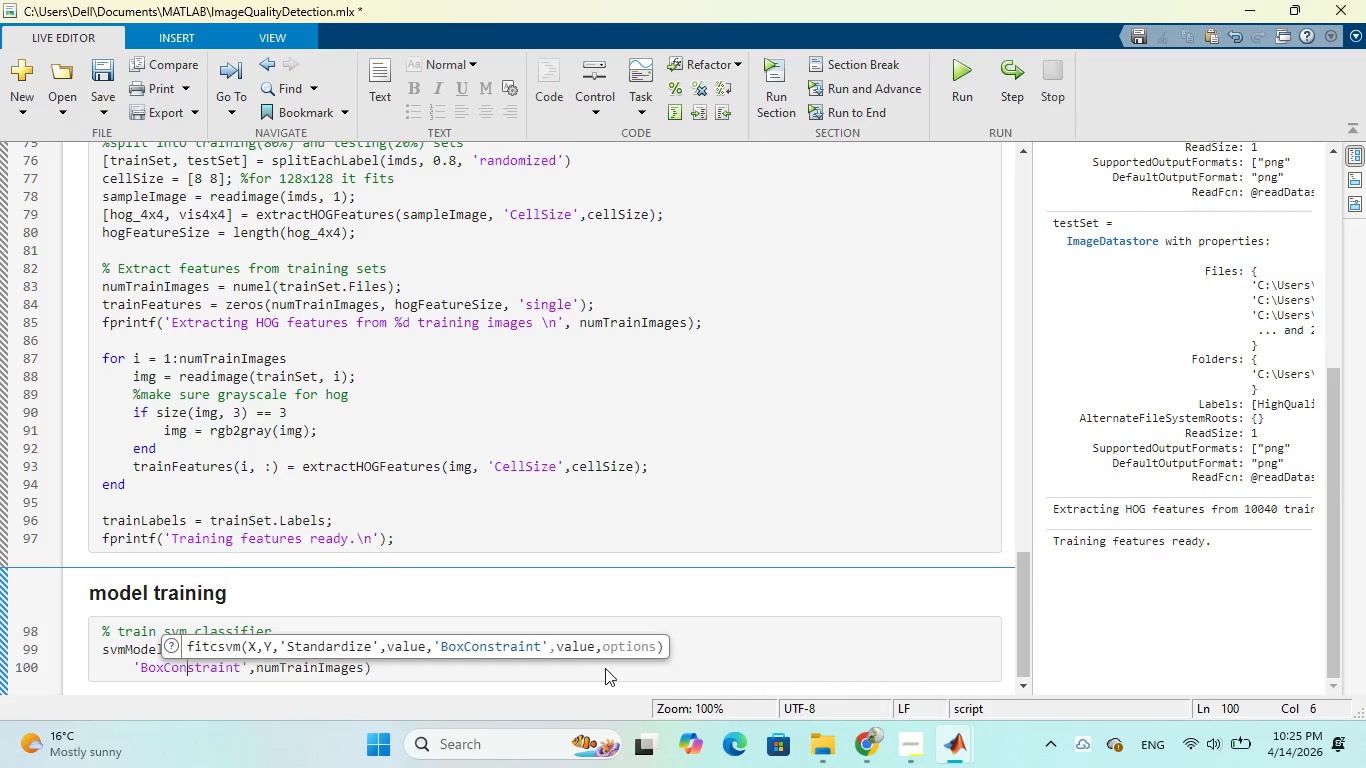 
key(ArrowRight)
 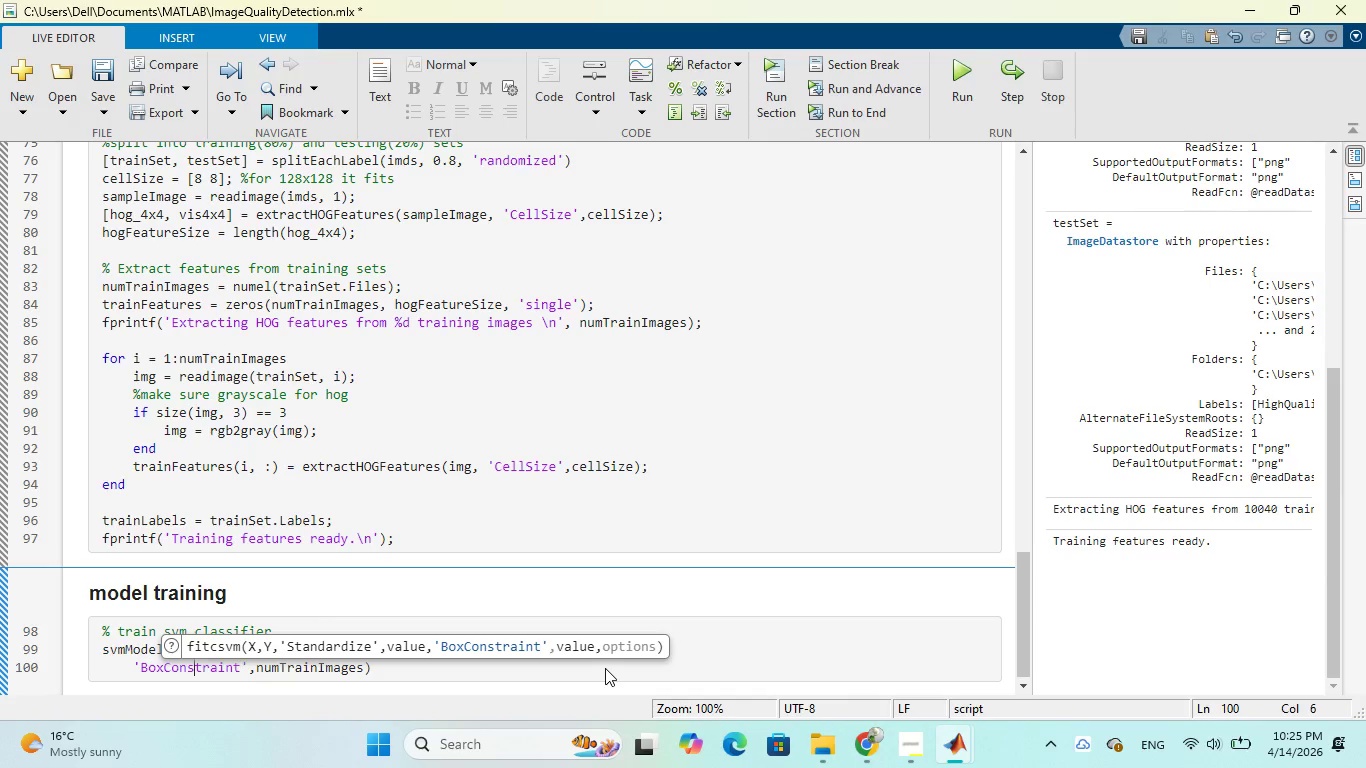 
key(ArrowRight)
 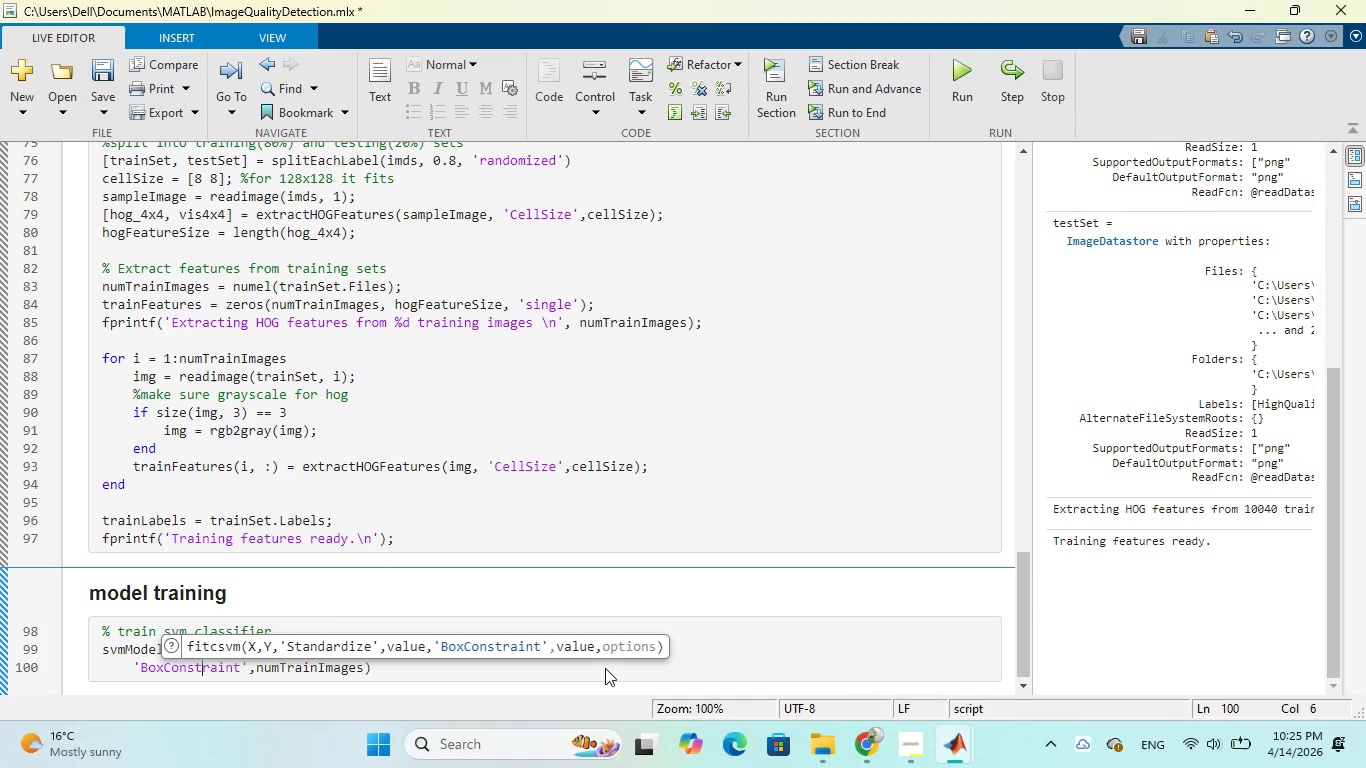 
key(ArrowRight)
 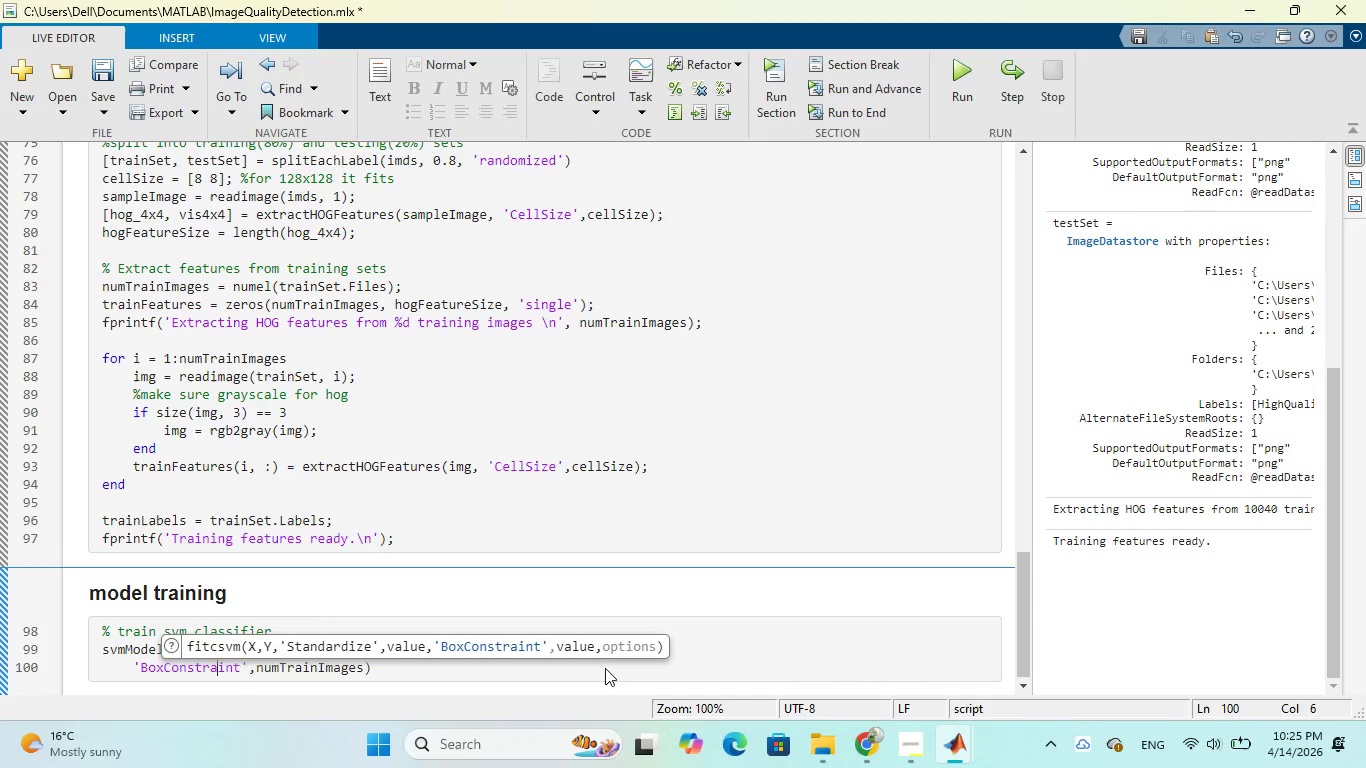 
key(ArrowRight)
 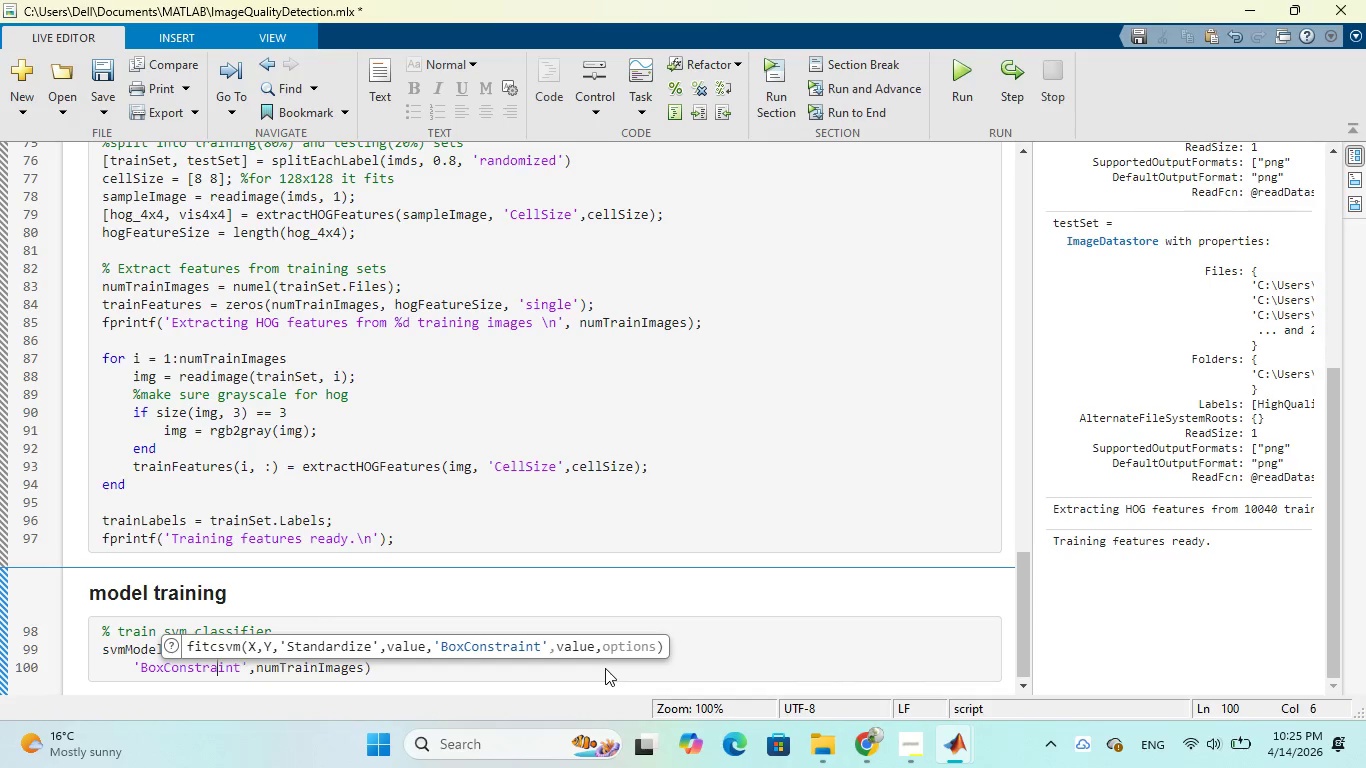 
key(ArrowRight)
 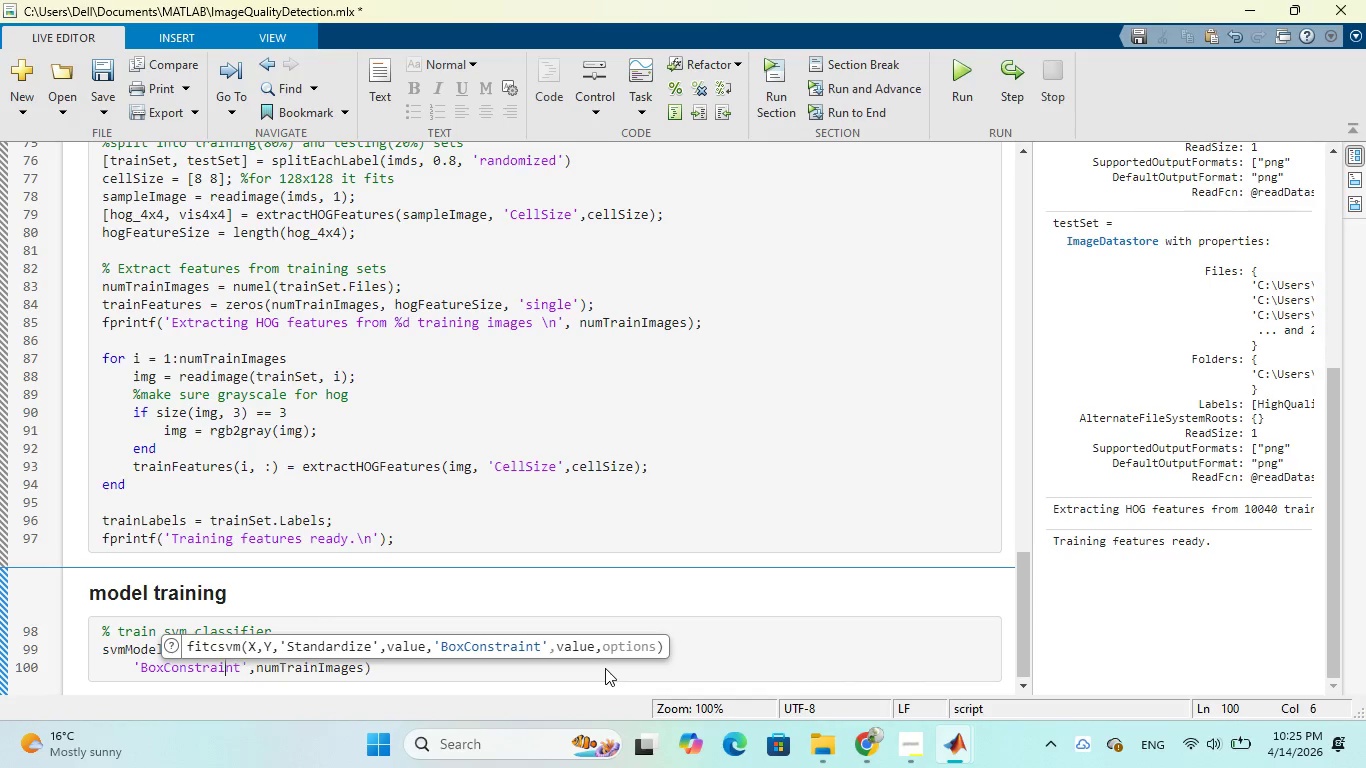 
key(ArrowRight)
 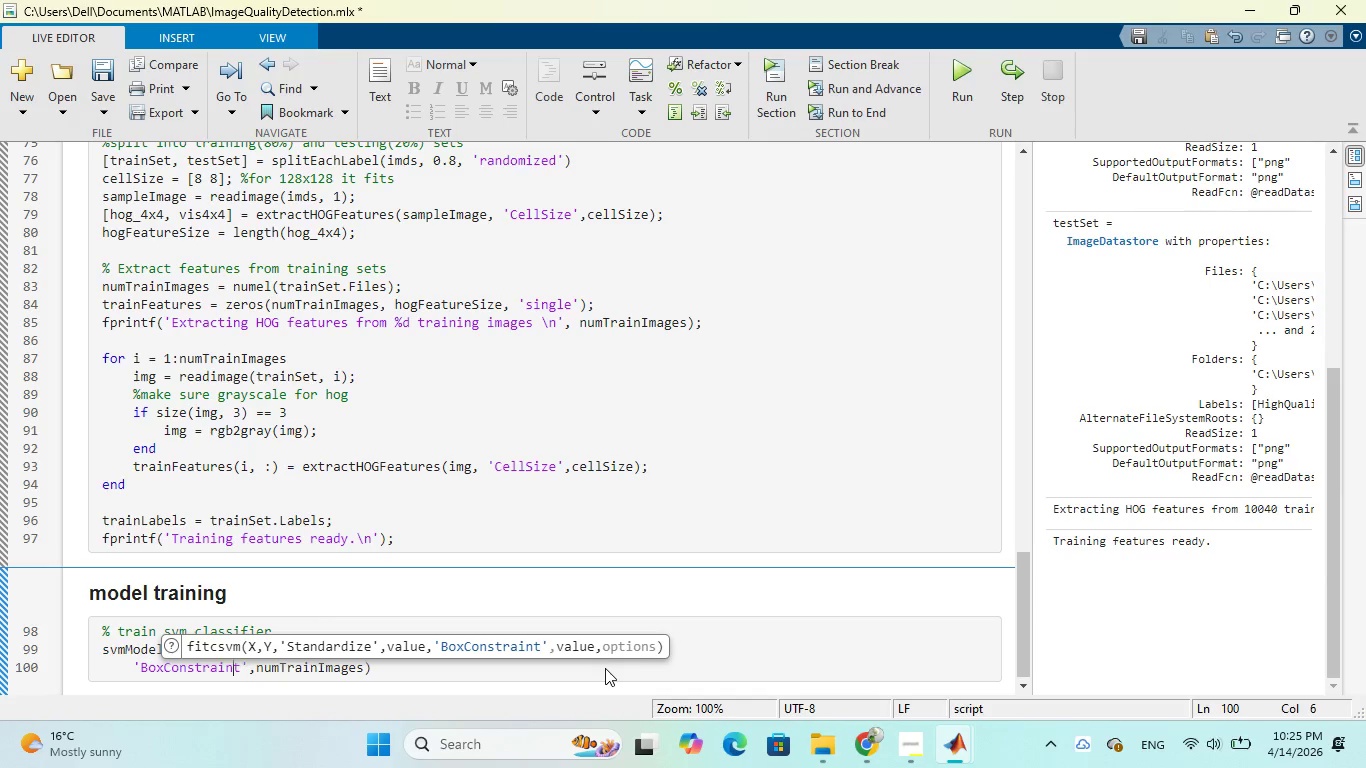 
key(ArrowRight)
 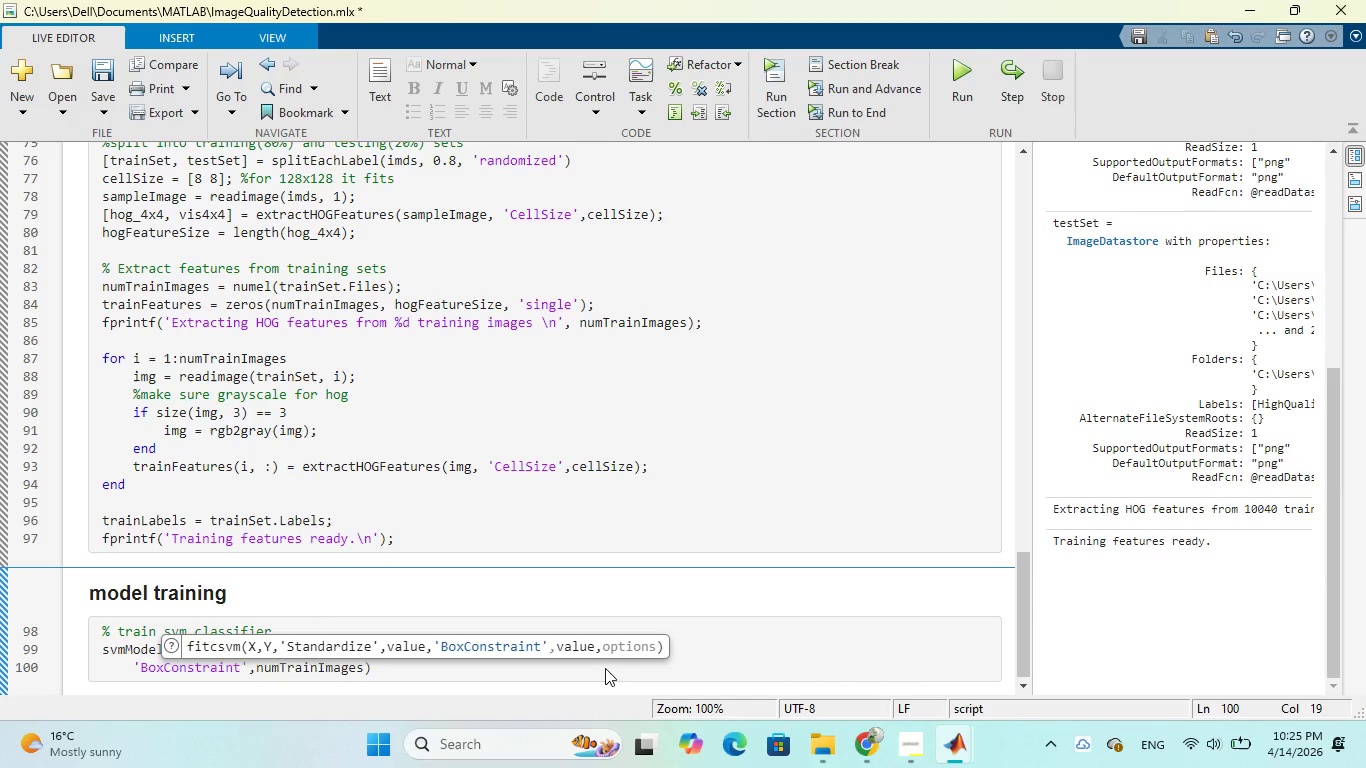 
key(Backspace)
key(Backspace)
key(Backspace)
key(Backspace)
key(Backspace)
key(Backspace)
key(Backspace)
key(Backspace)
key(Backspace)
key(Backspace)
key(Backspace)
key(Backspace)
key(Backspace)
type(Ker)
key(Tab)
 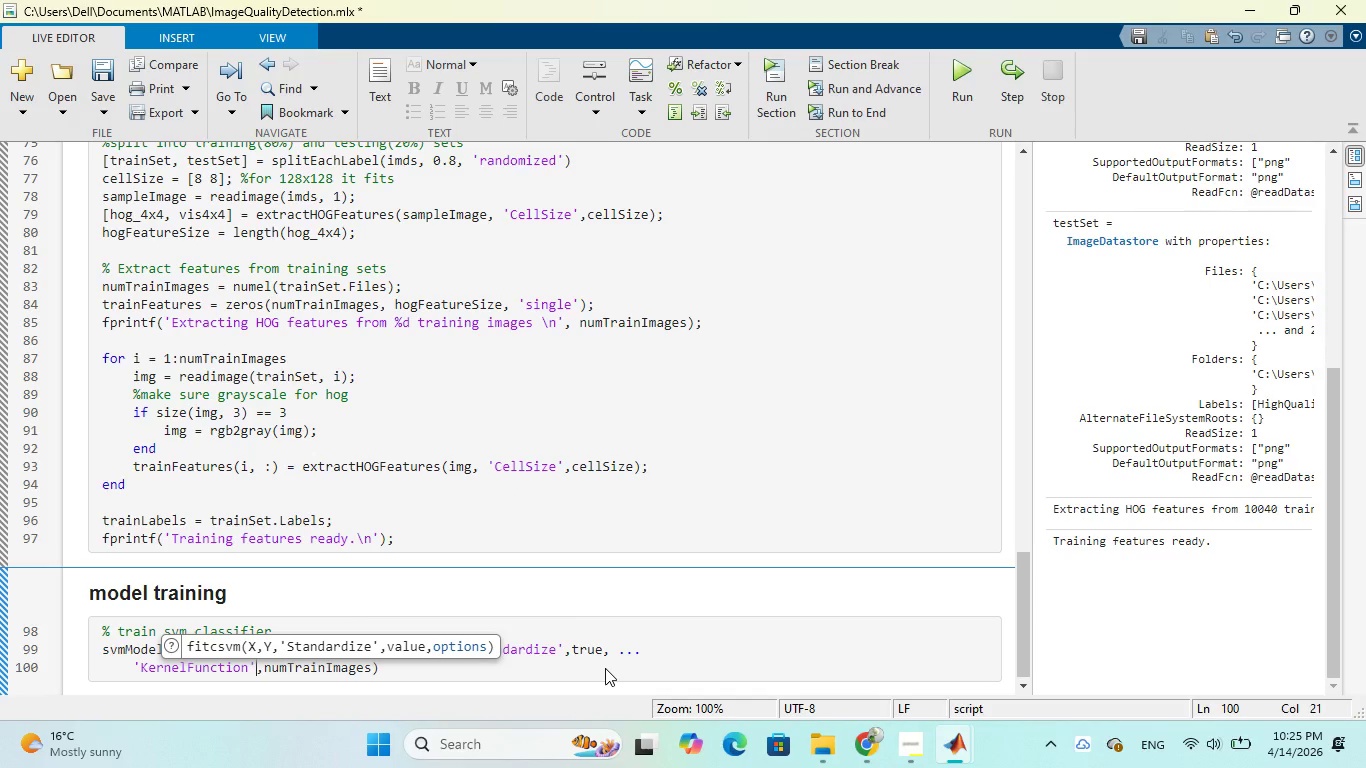 
key(ArrowRight)
 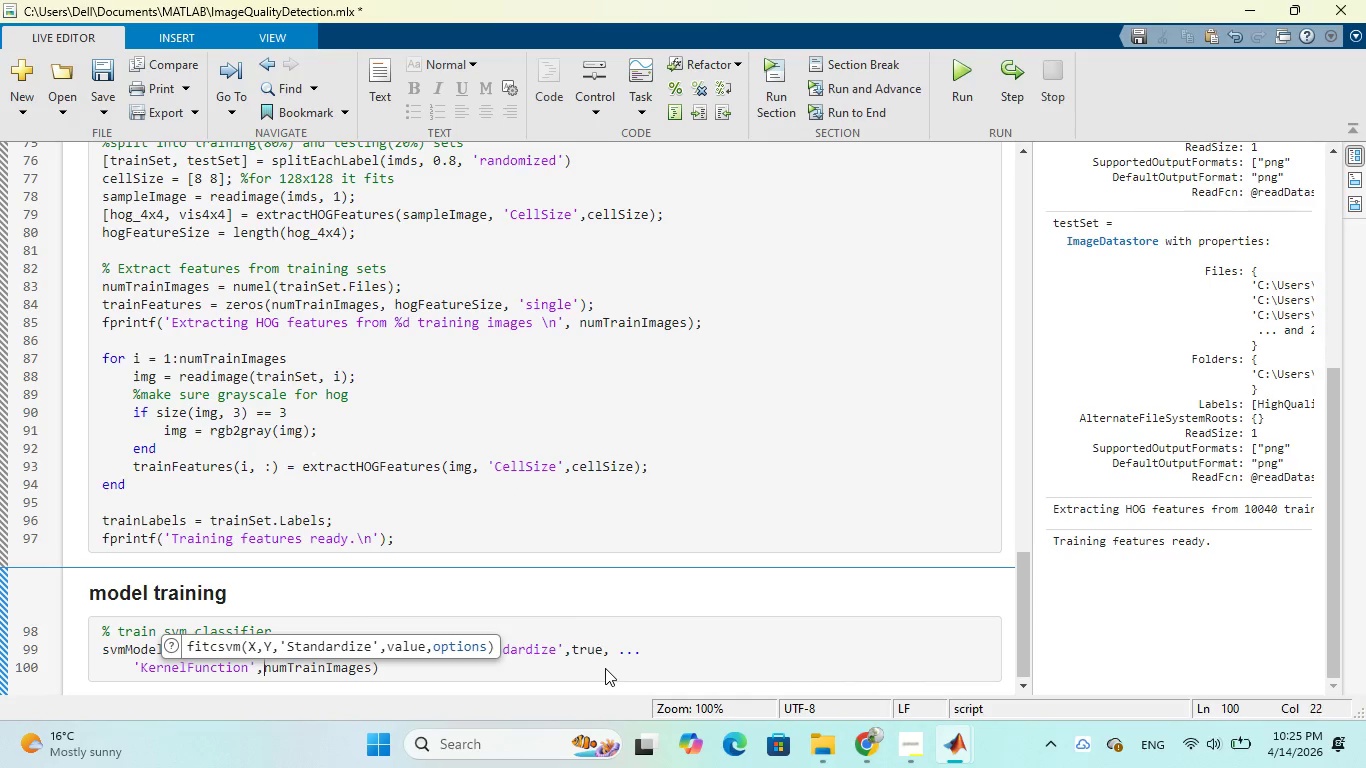 
key(ArrowRight)
 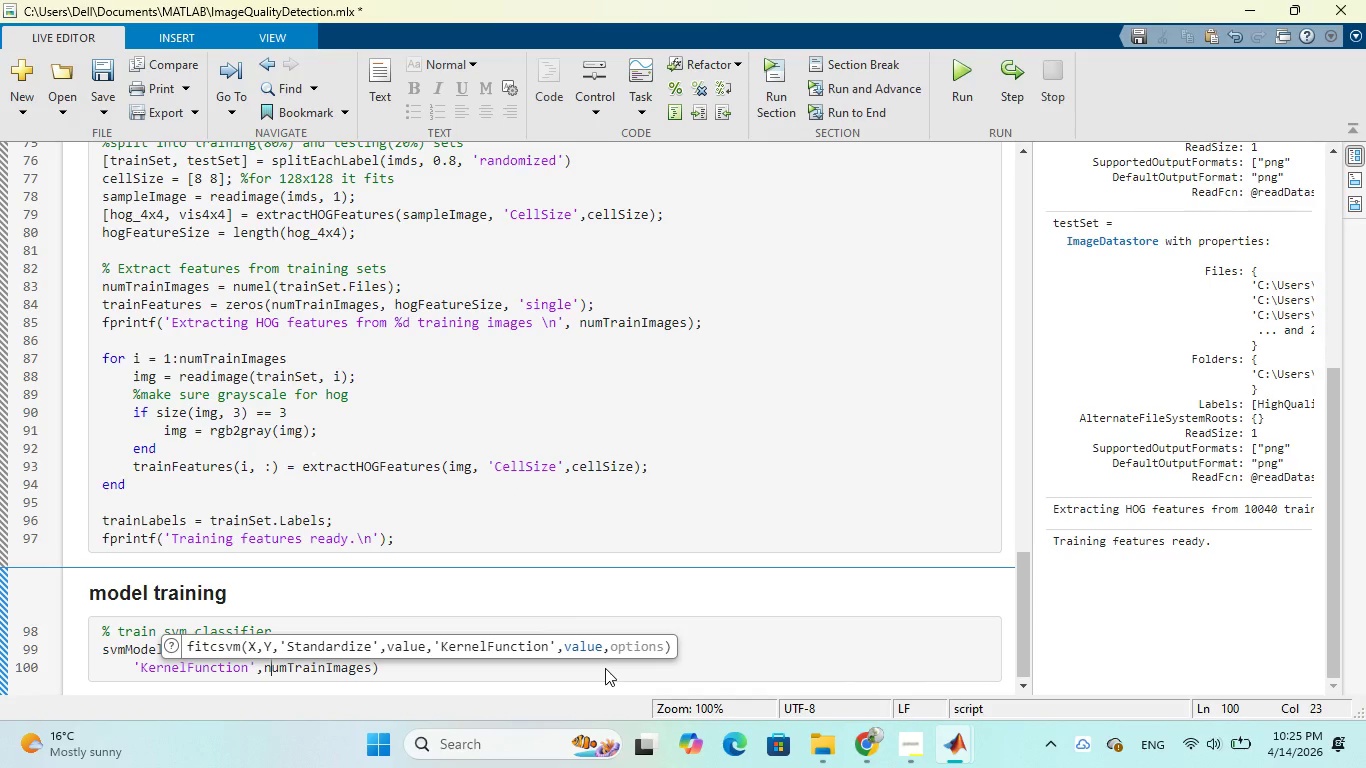 
key(ArrowRight)
 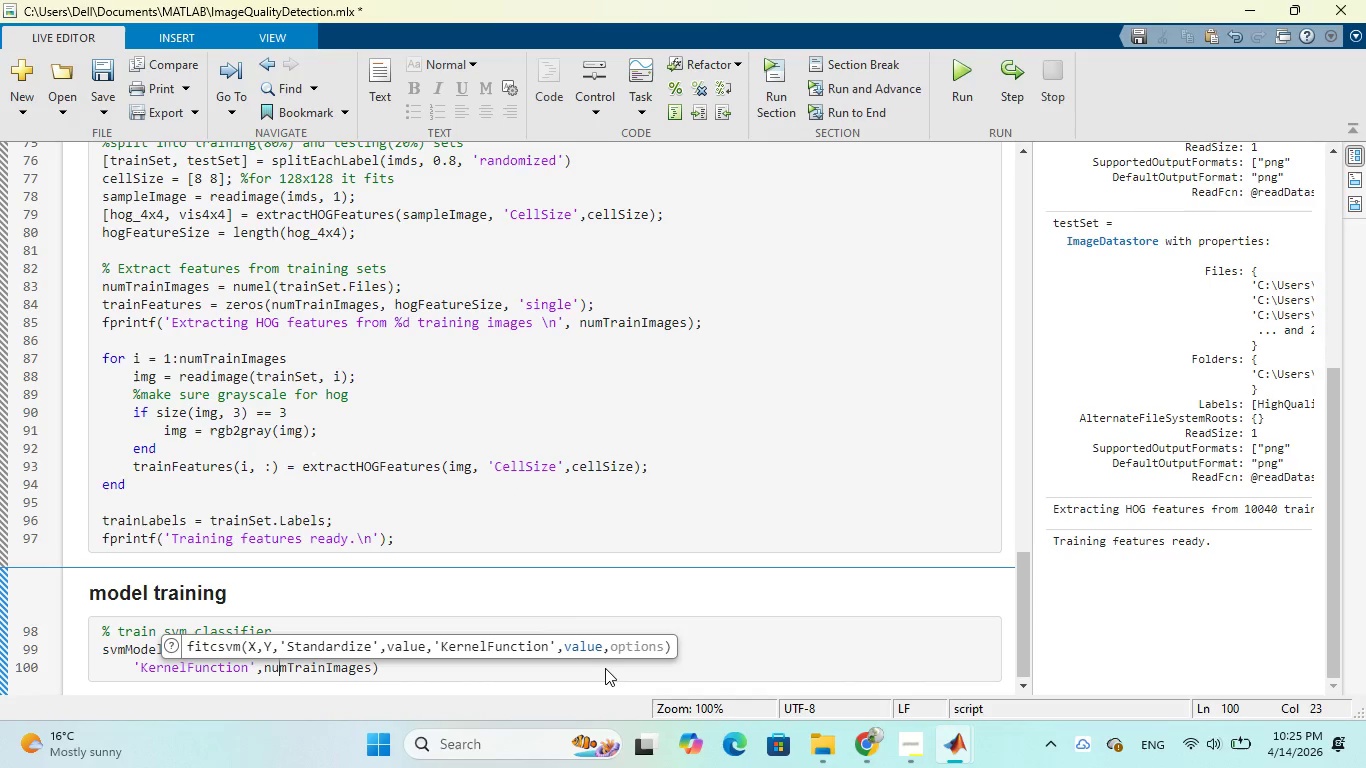 
hold_key(key=ArrowRight, duration=0.66)
 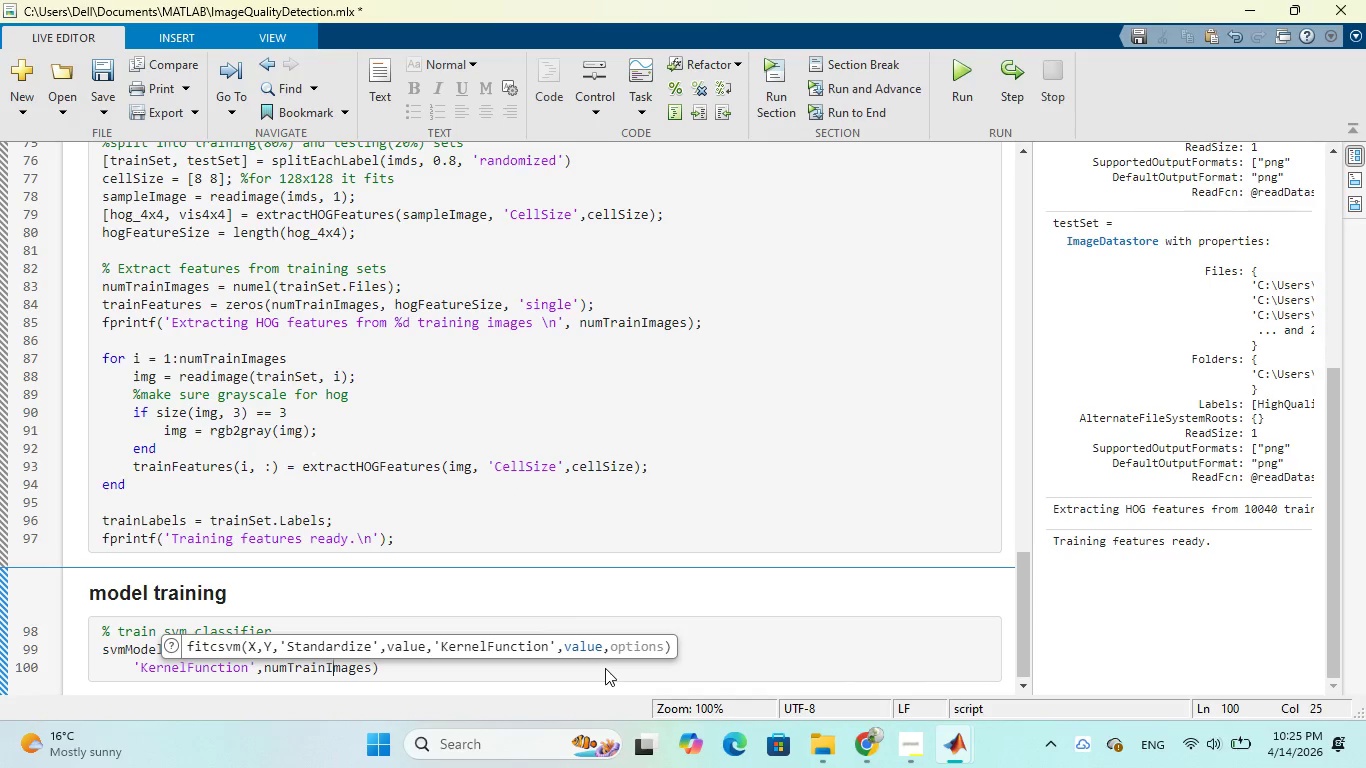 
key(ArrowRight)
 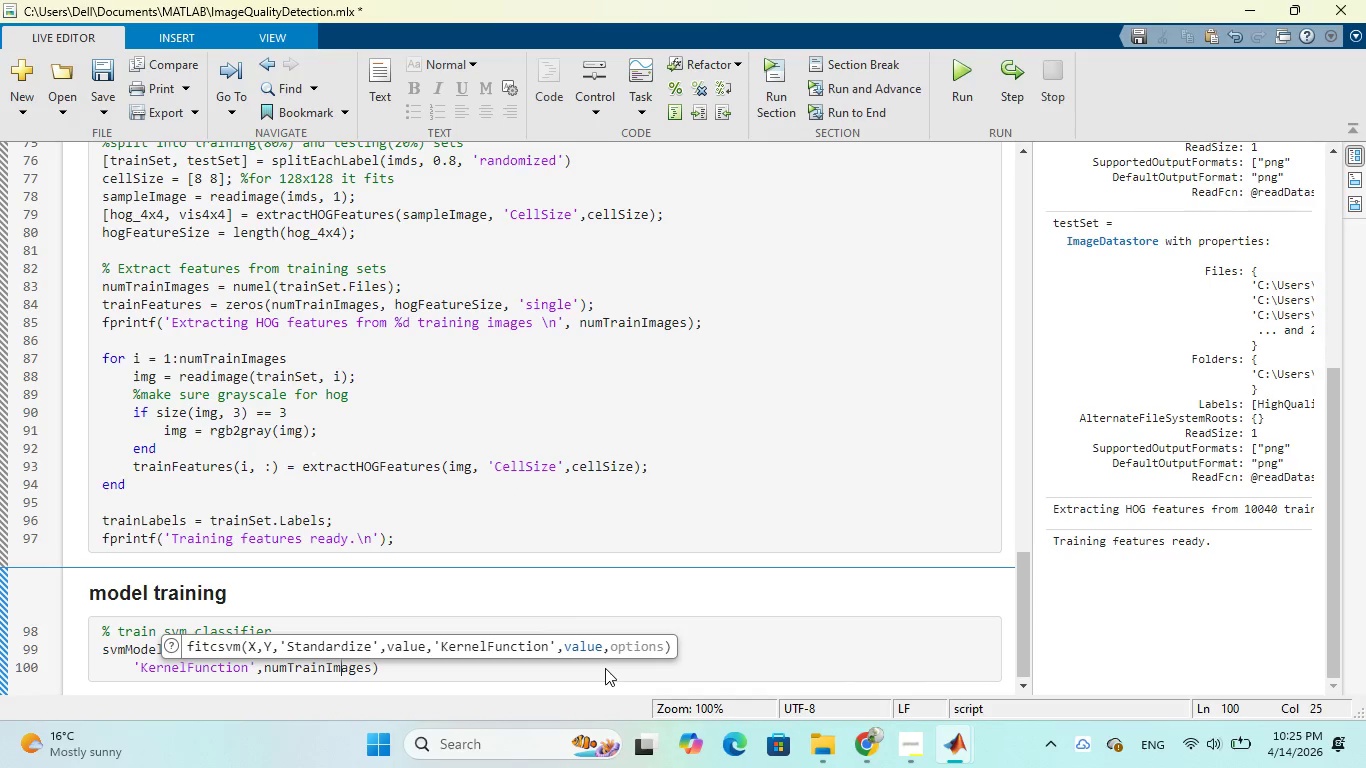 
key(ArrowRight)
 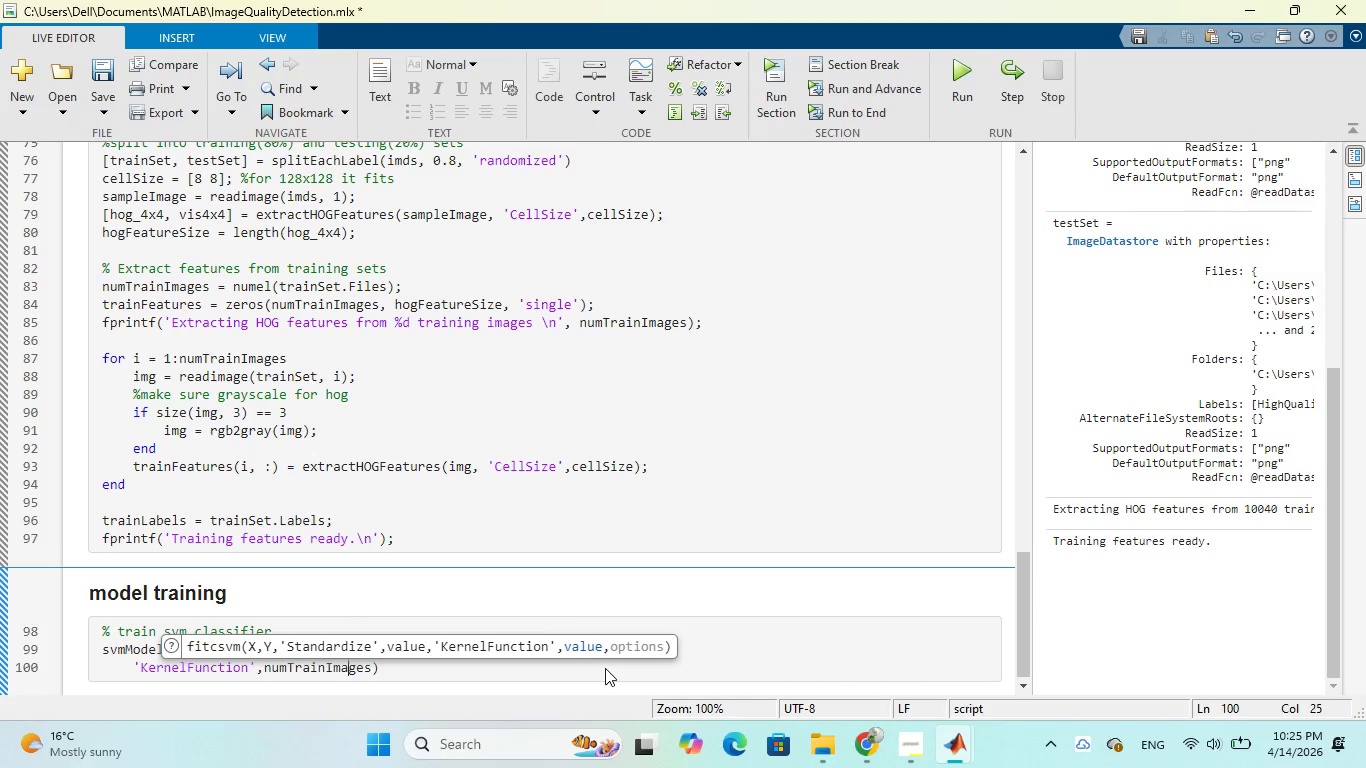 
key(ArrowRight)
 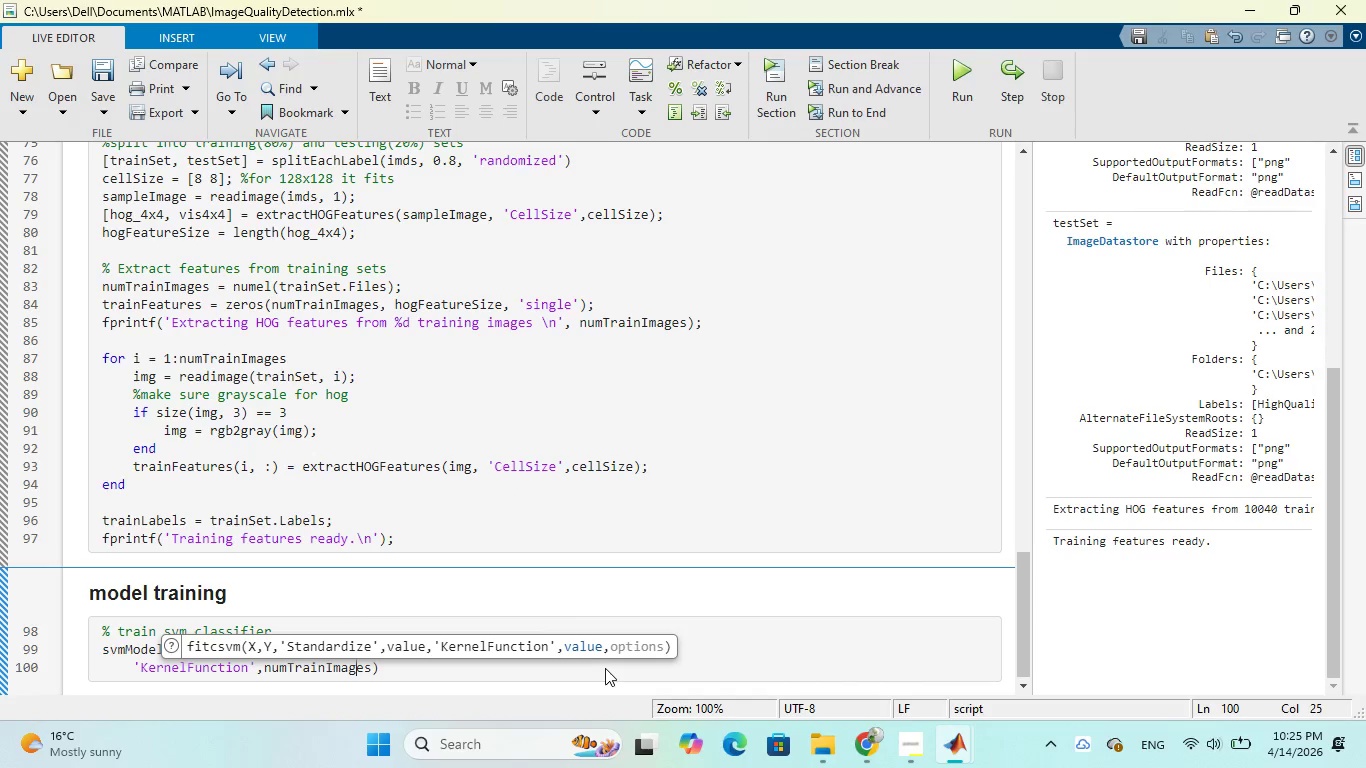 
key(ArrowRight)
 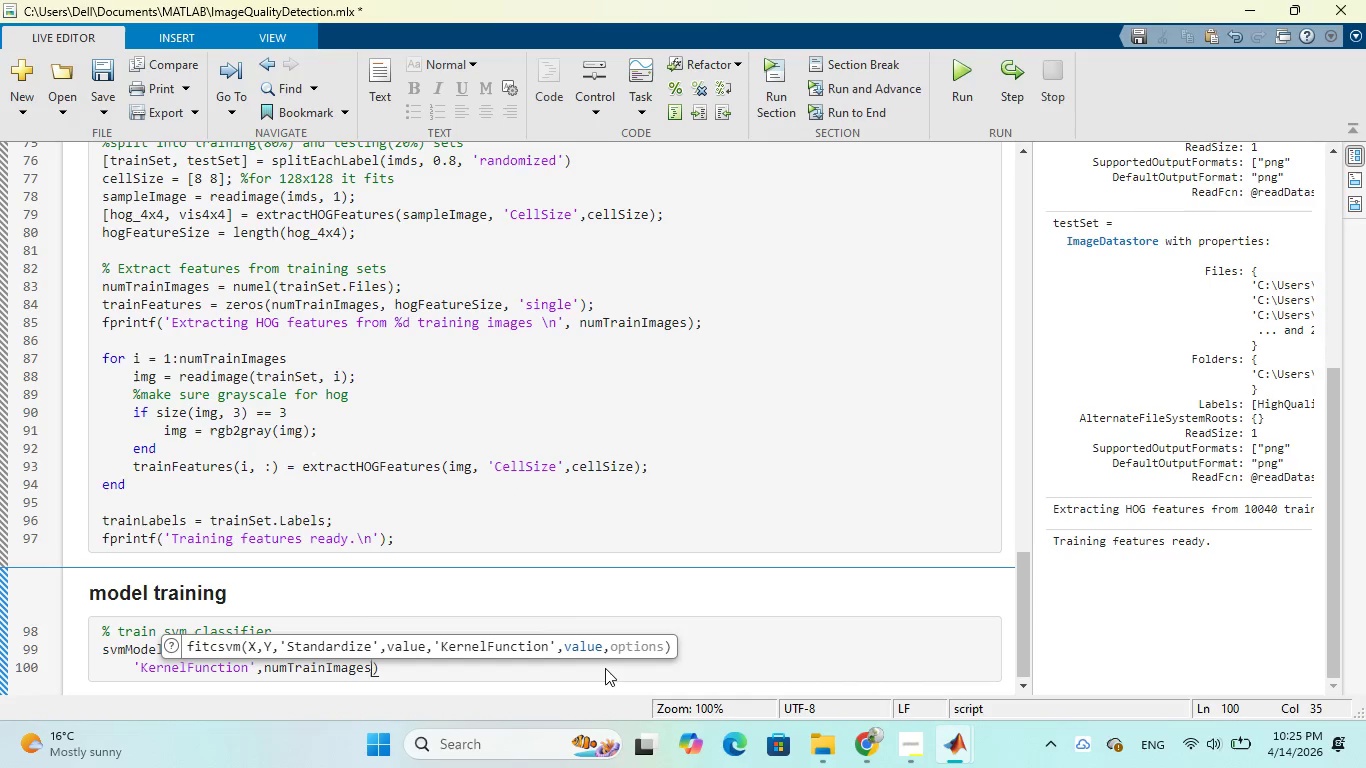 
key(ArrowRight)
 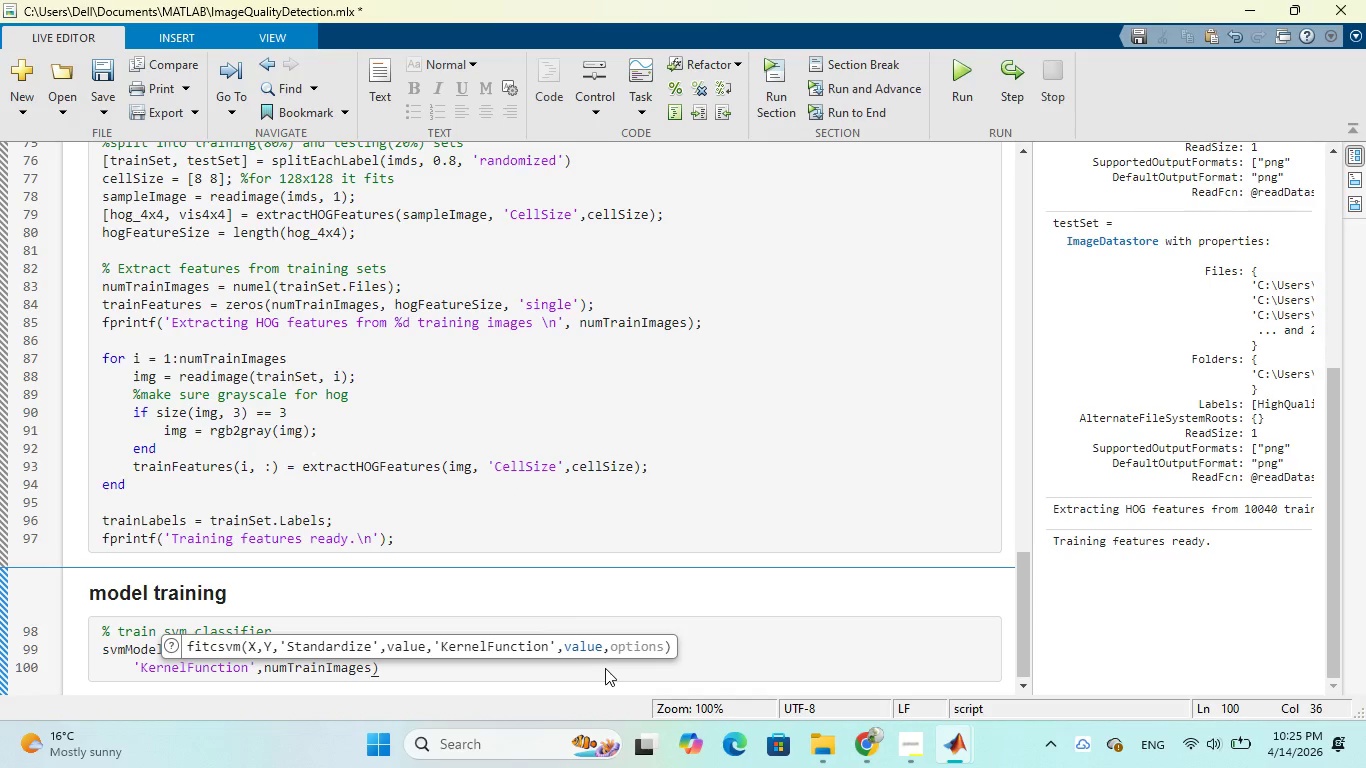 
key(Backspace)
 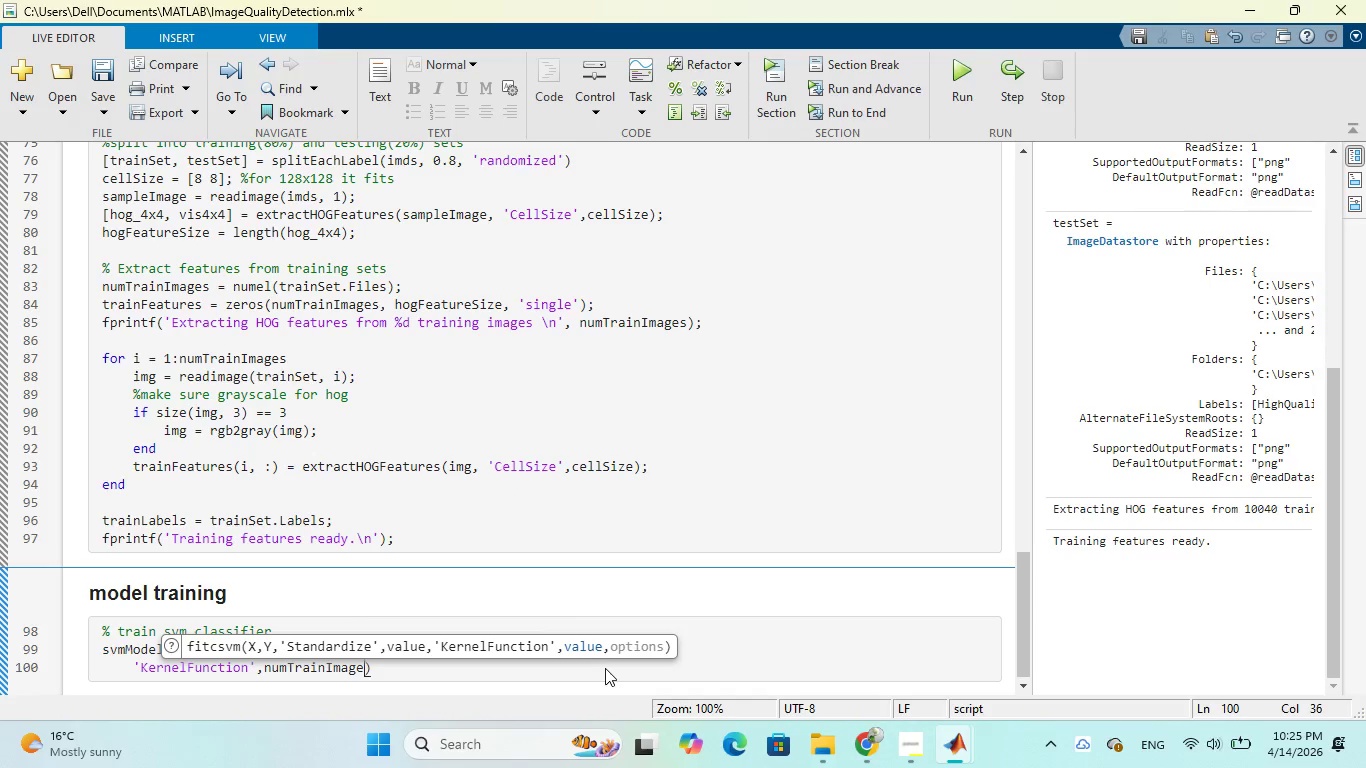 
key(Backspace)
 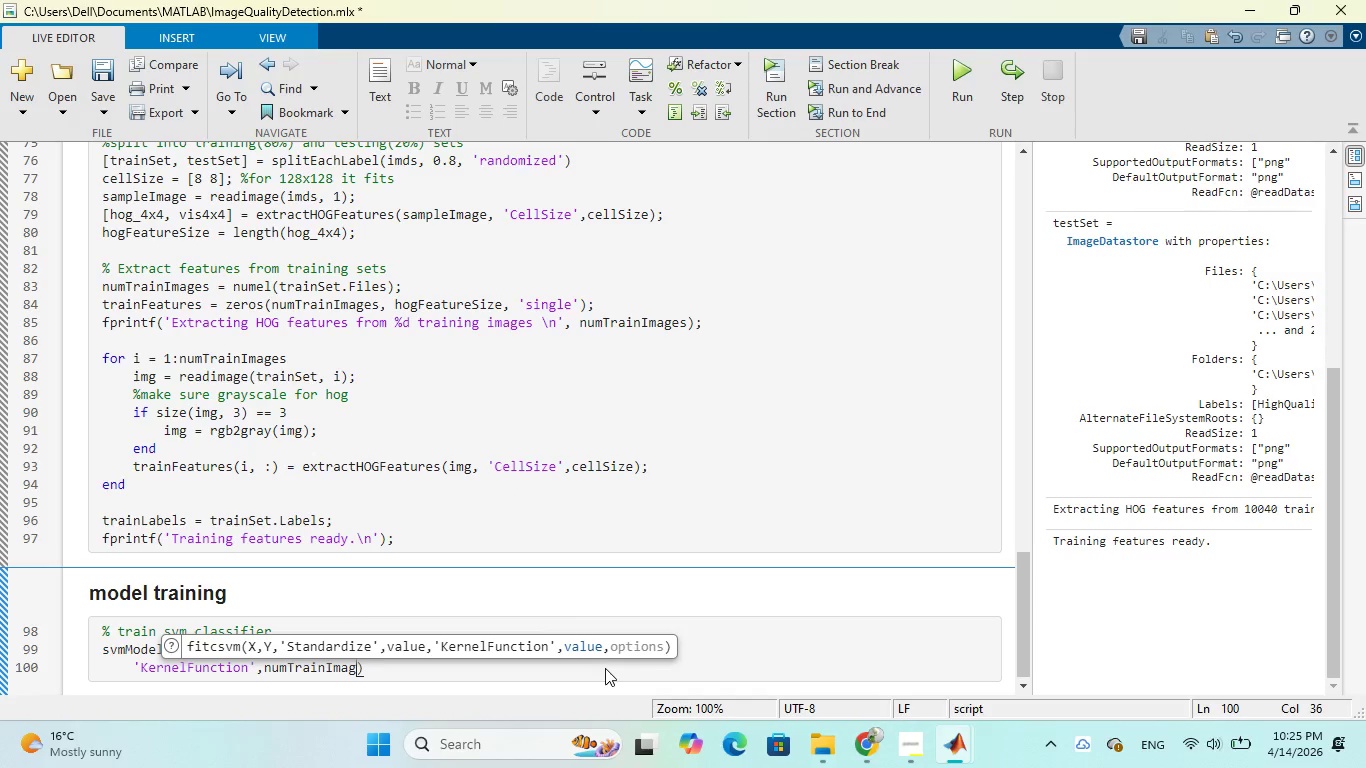 
key(Backspace)
 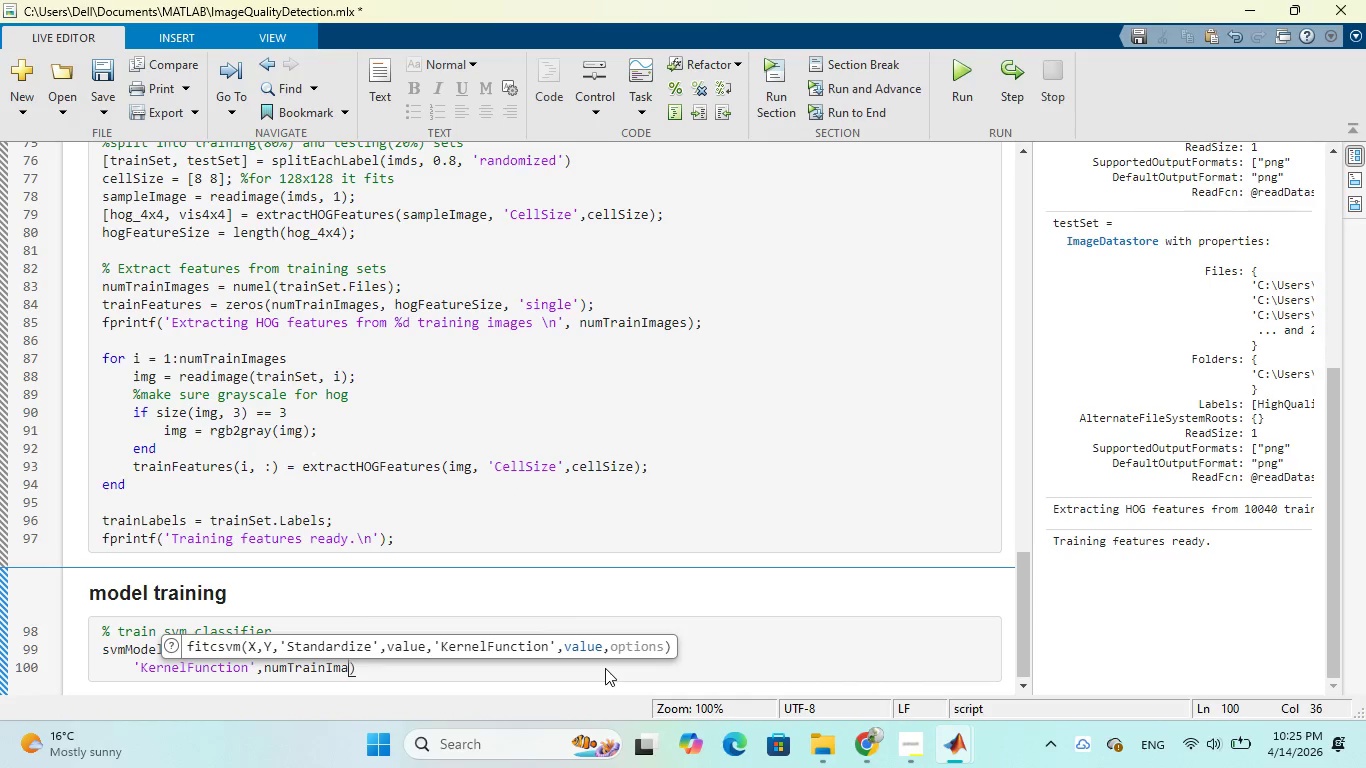 
key(Backspace)
 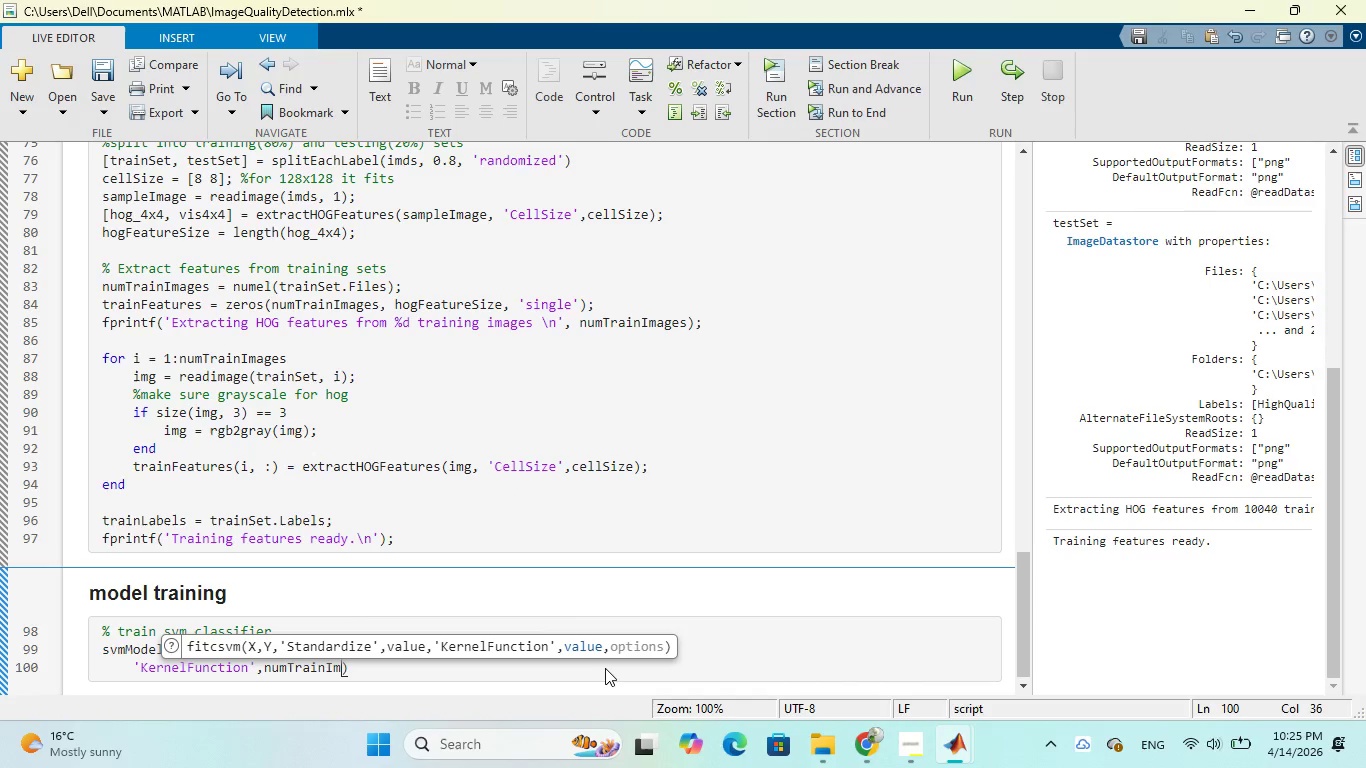 
key(Backspace)
 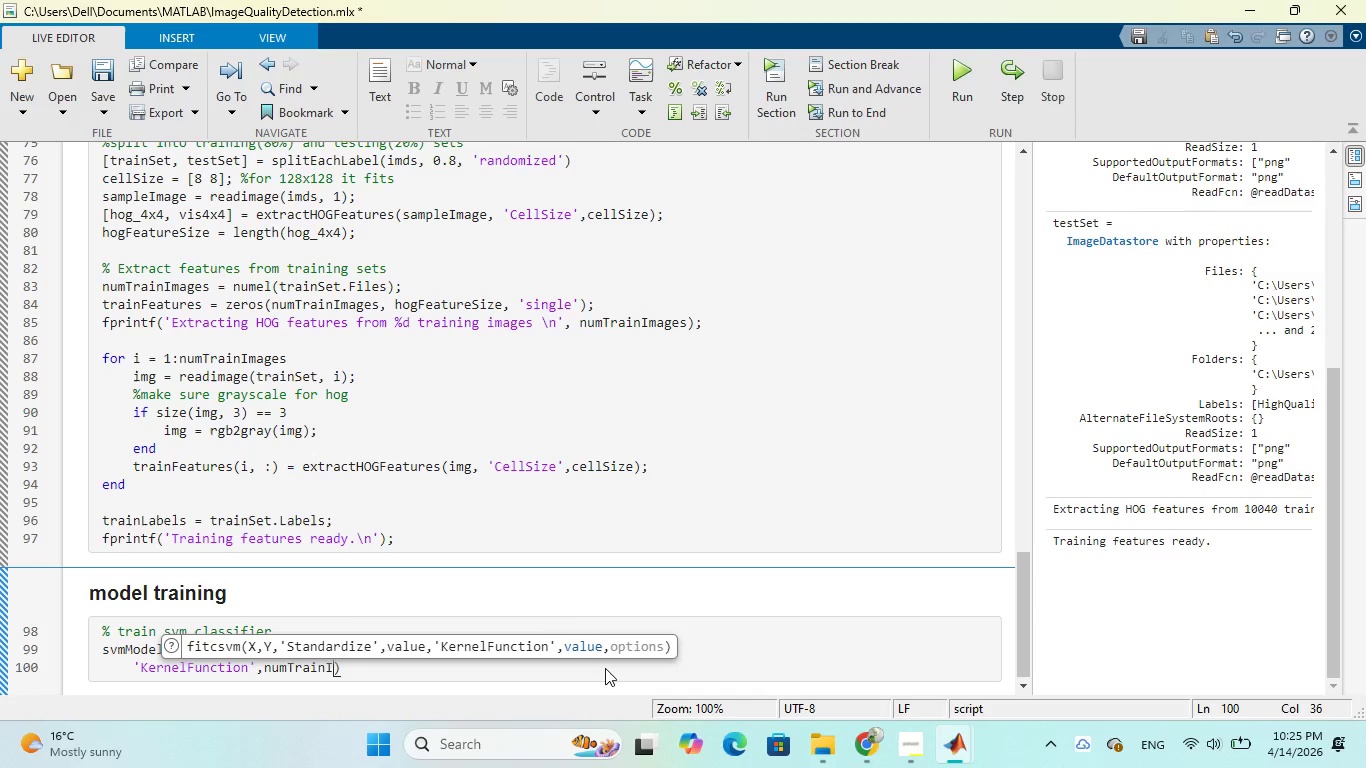 
key(Backspace)
 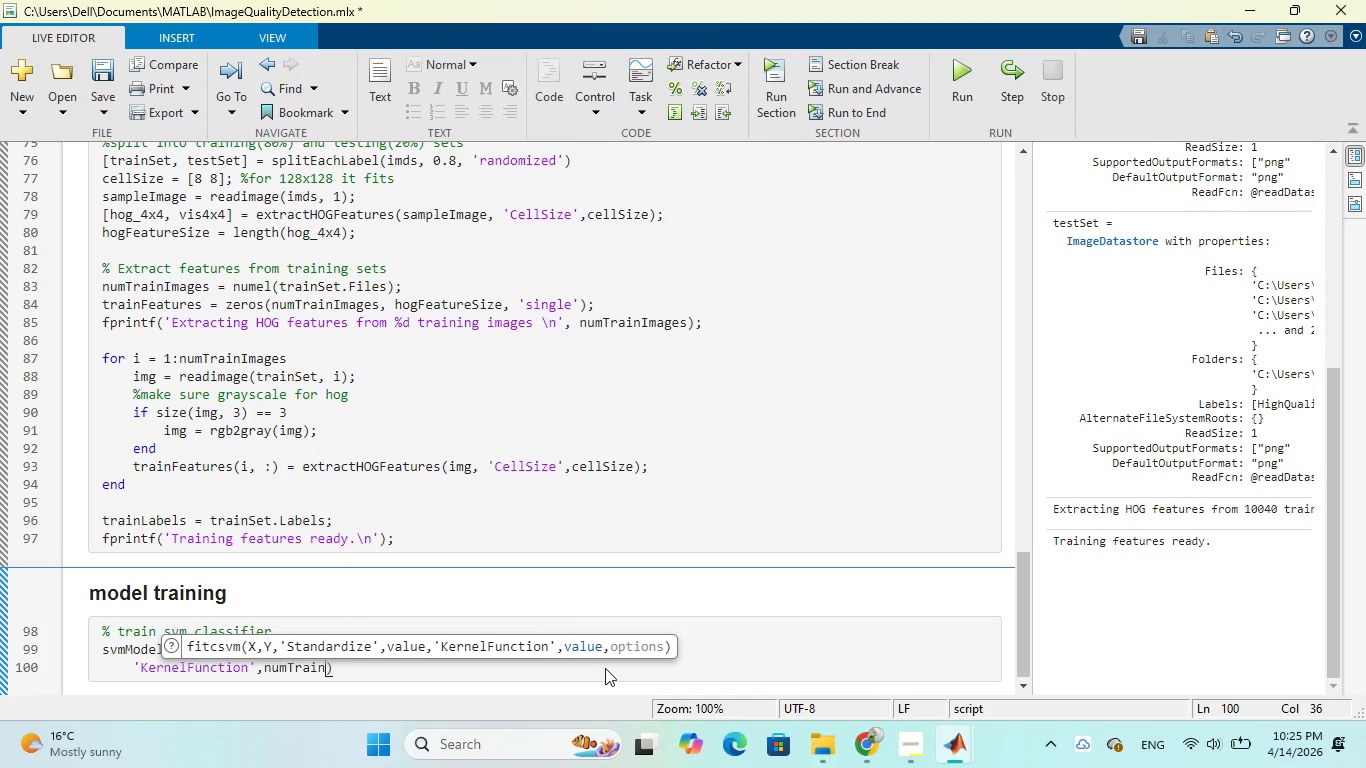 
key(Backspace)
 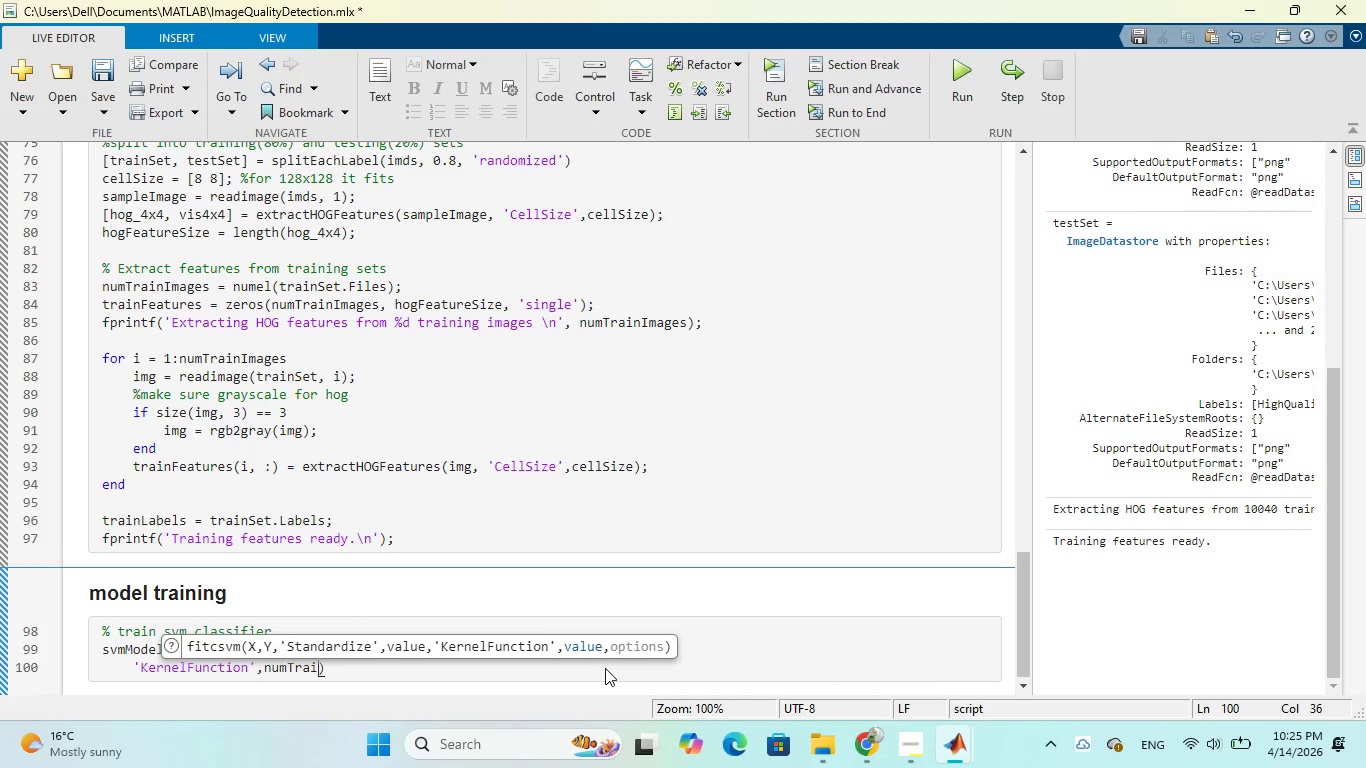 
key(Backspace)
 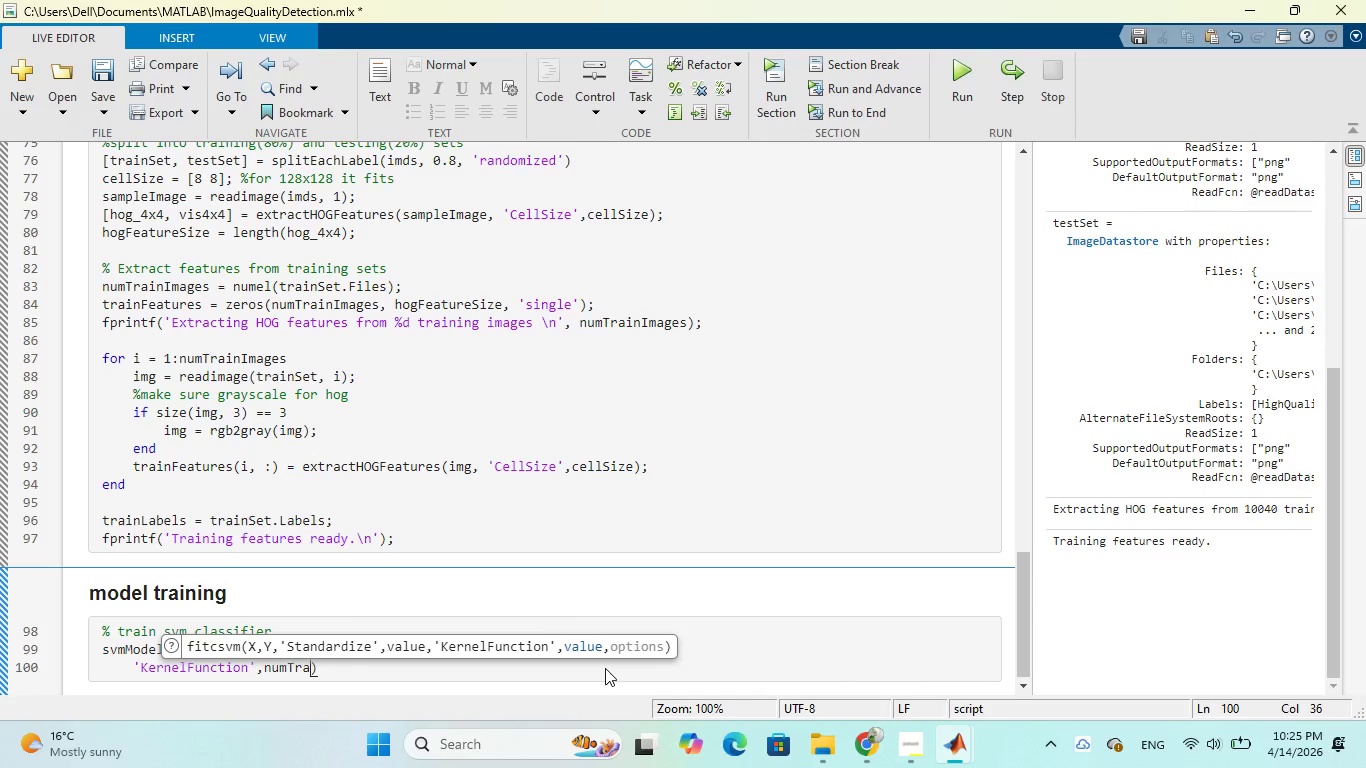 
key(Backspace)
 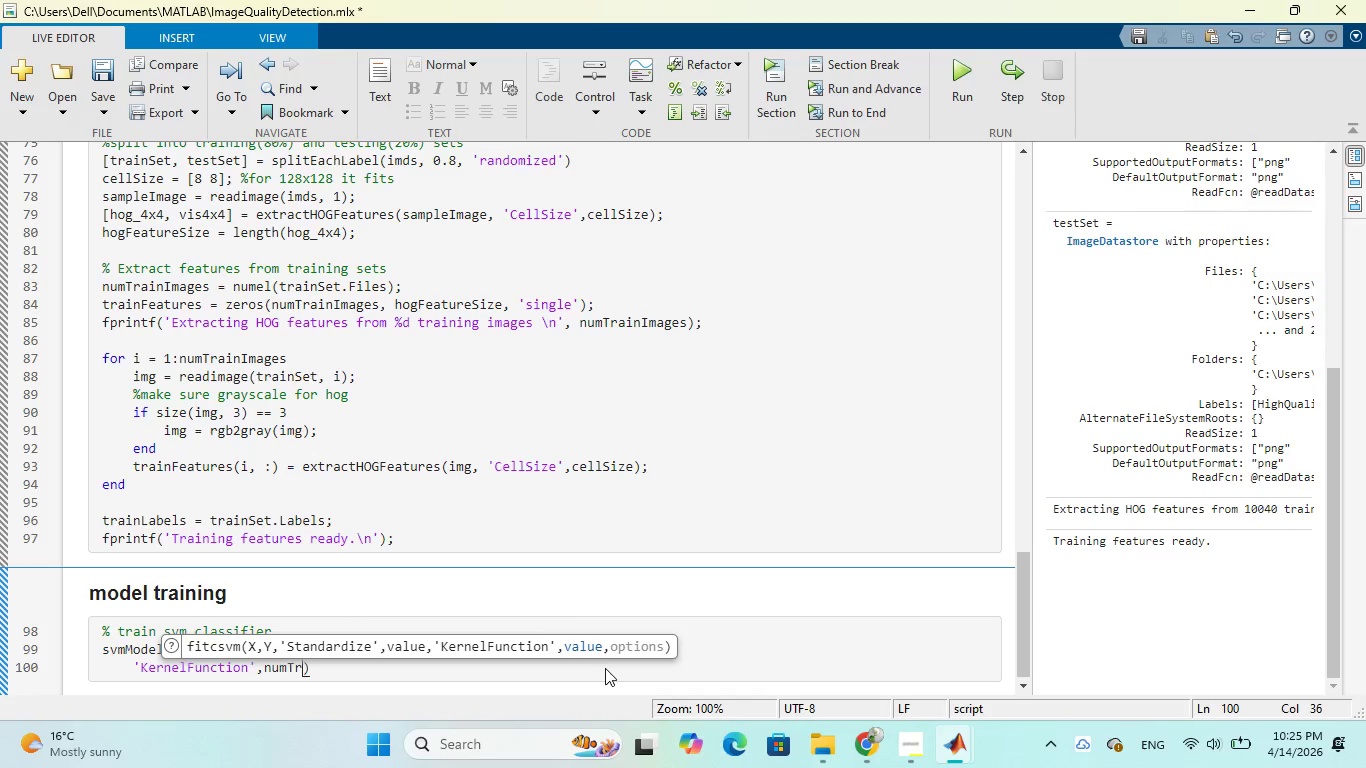 
key(Backspace)
 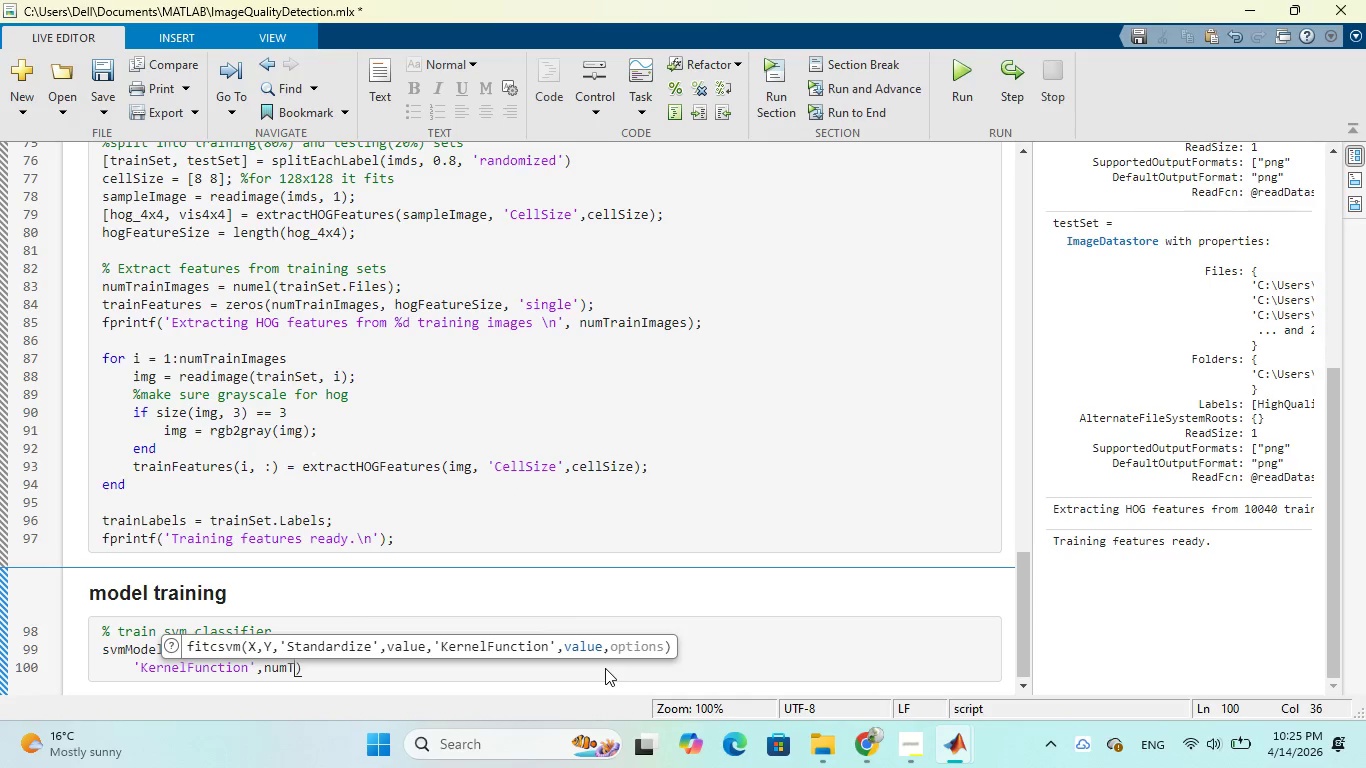 
key(Backspace)
 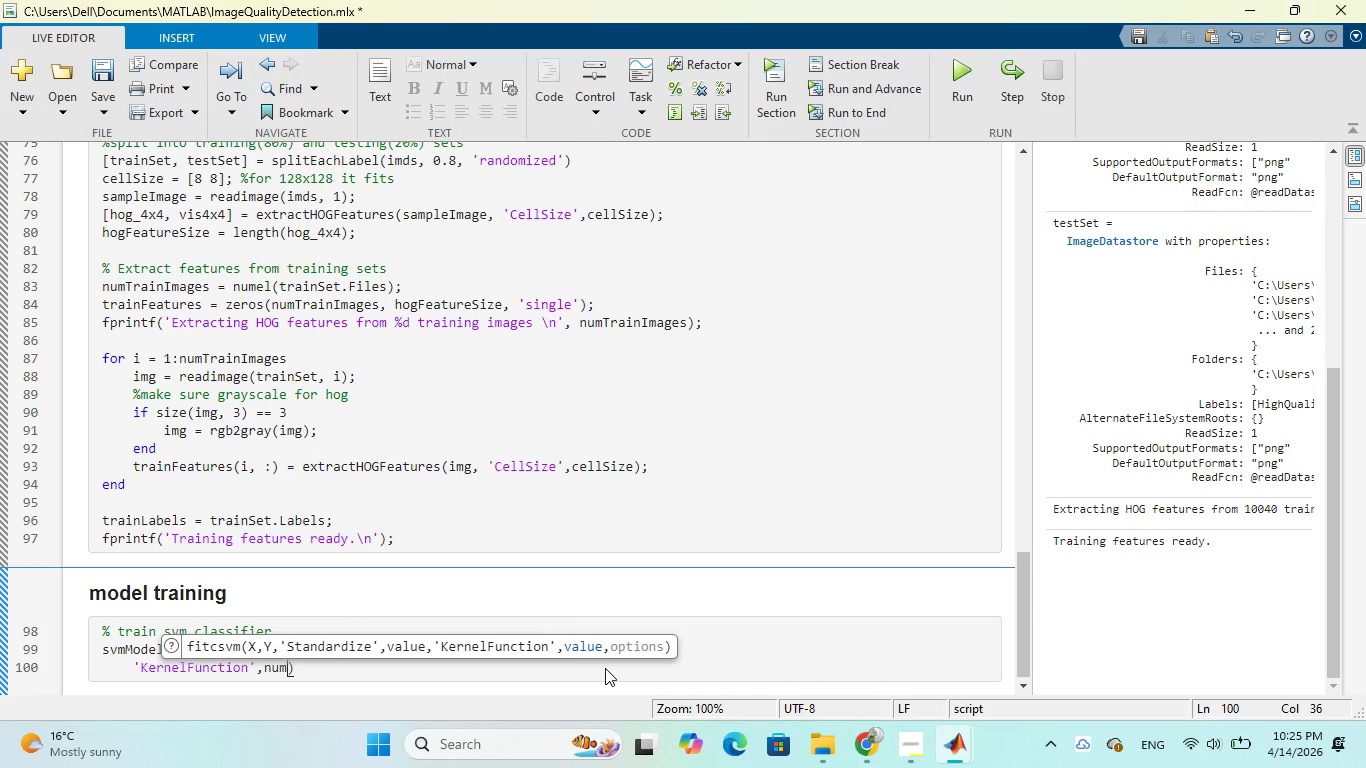 
key(Backspace)
 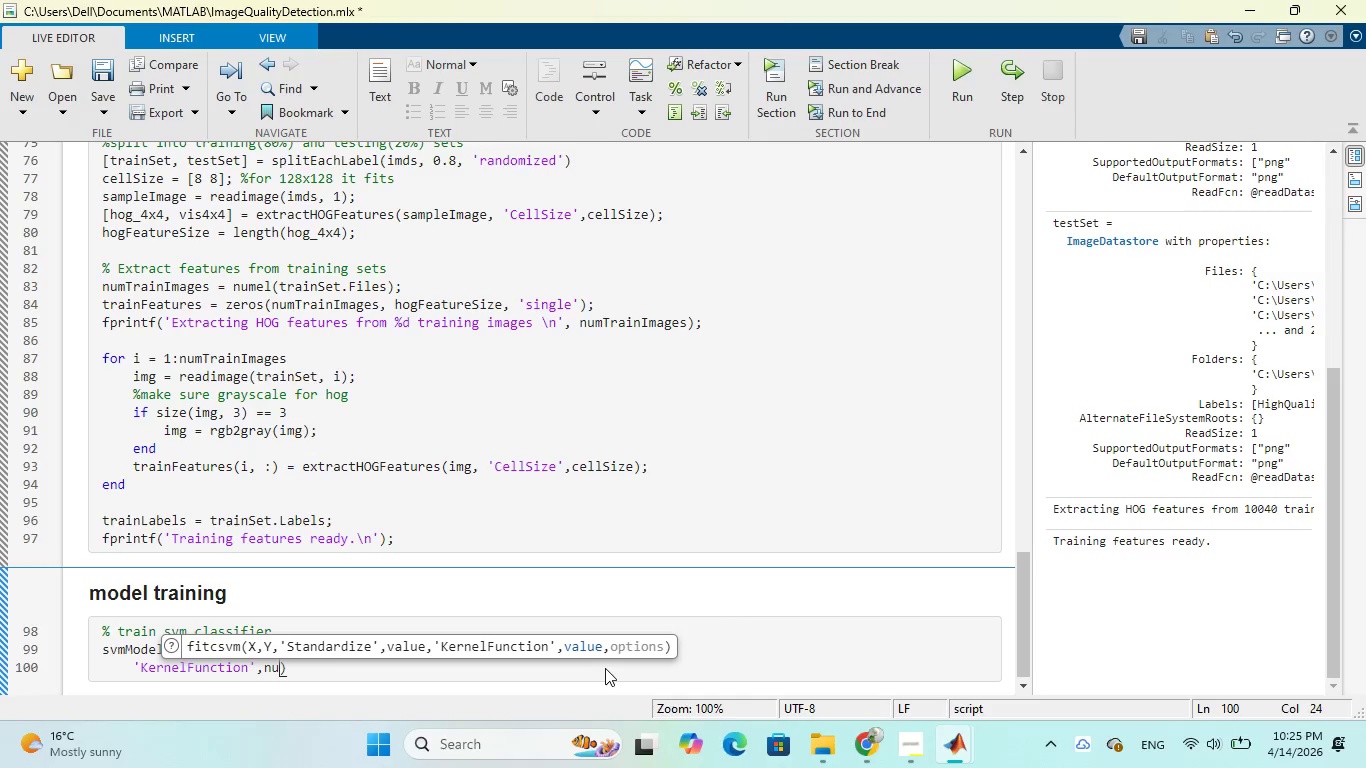 
key(Backspace)
 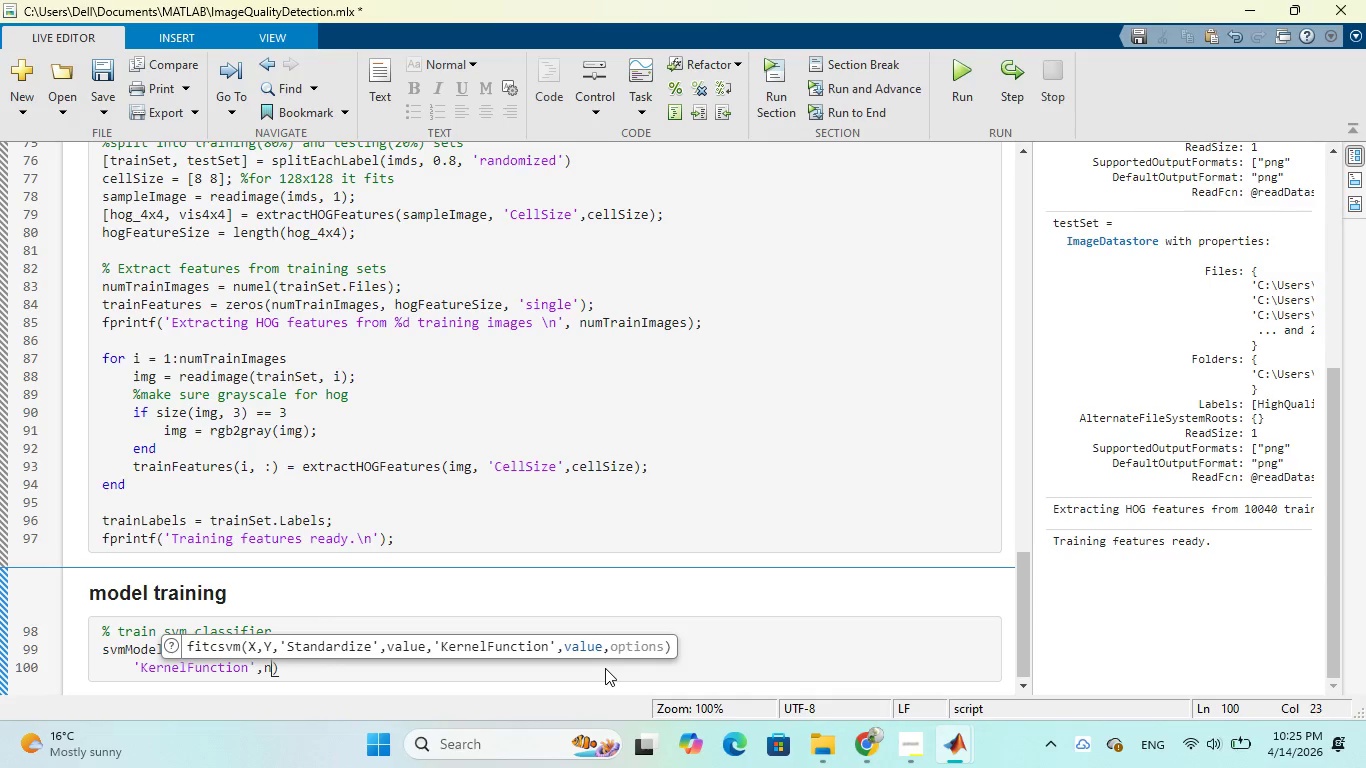 
key(Backspace)
 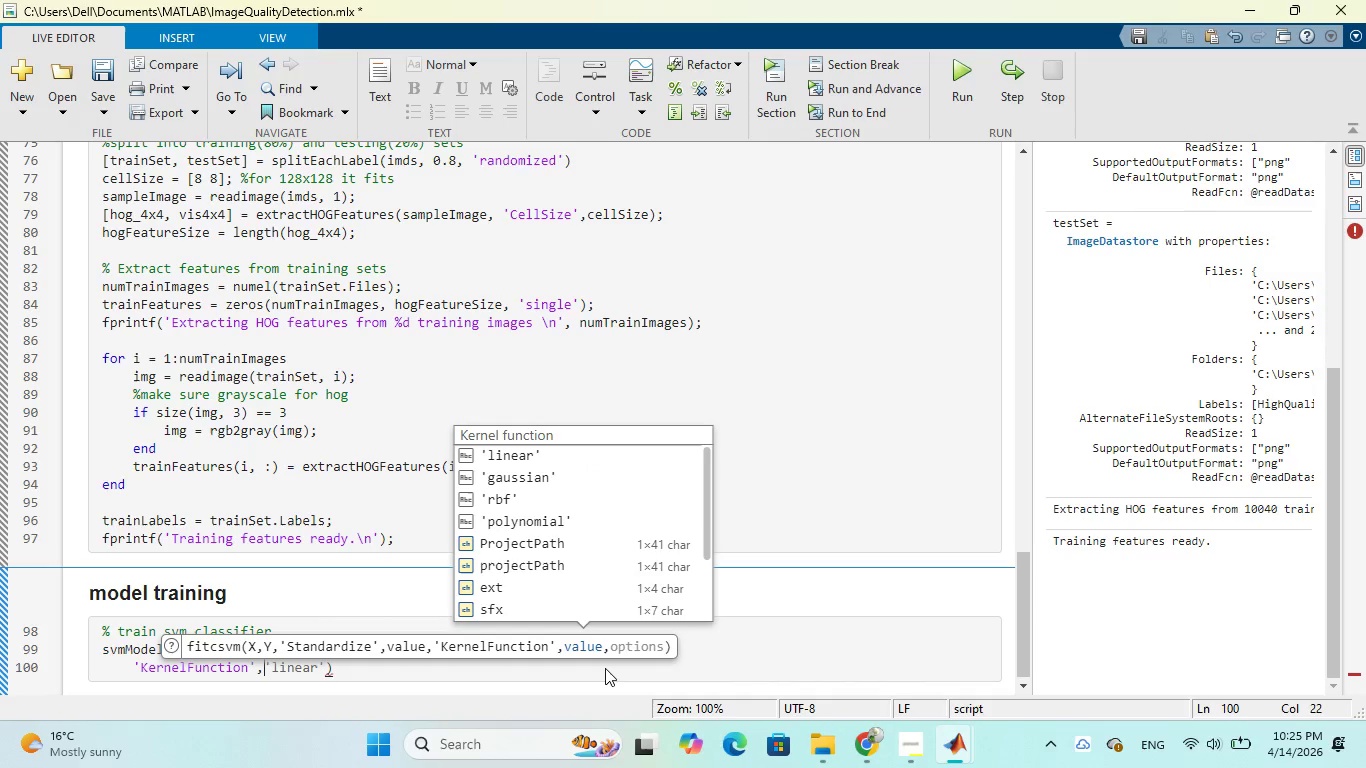 
key(Quote)
 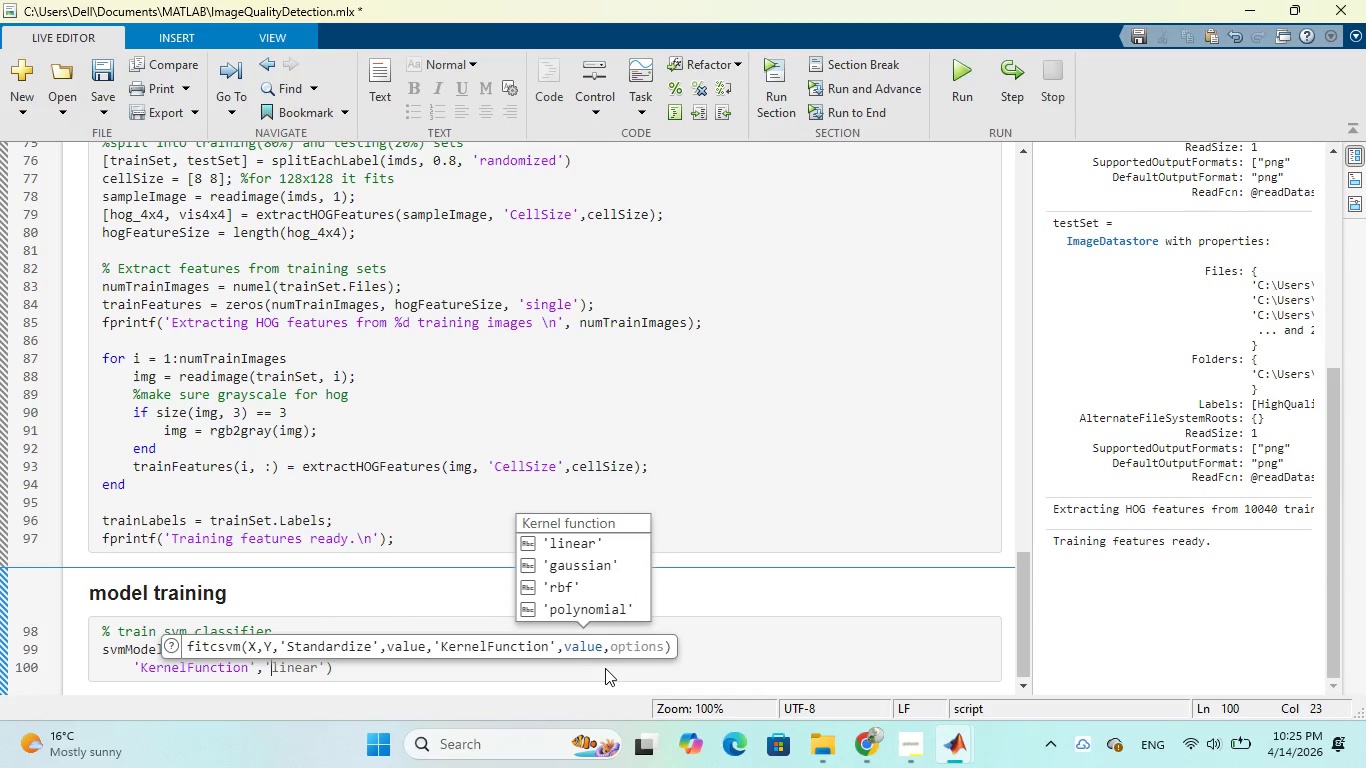 
key(Tab)
 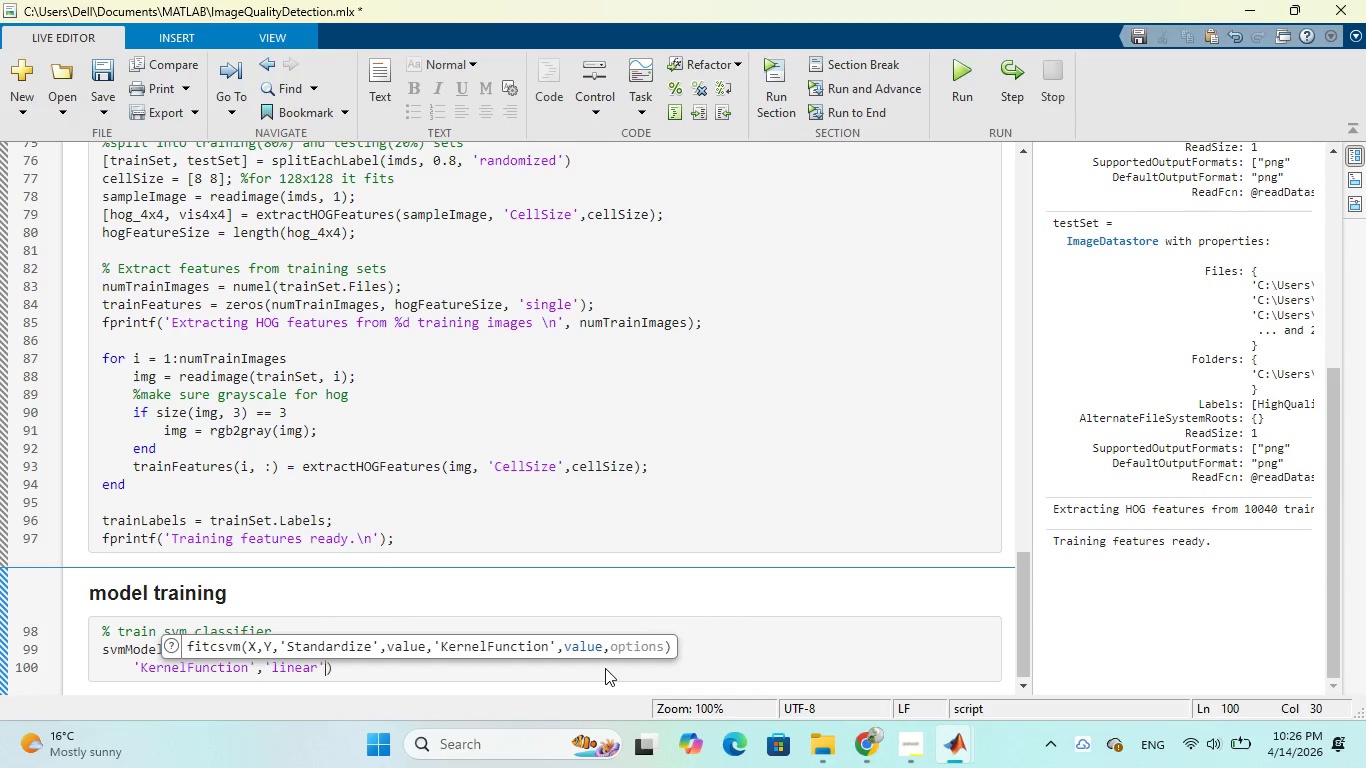 
key(ArrowRight)
 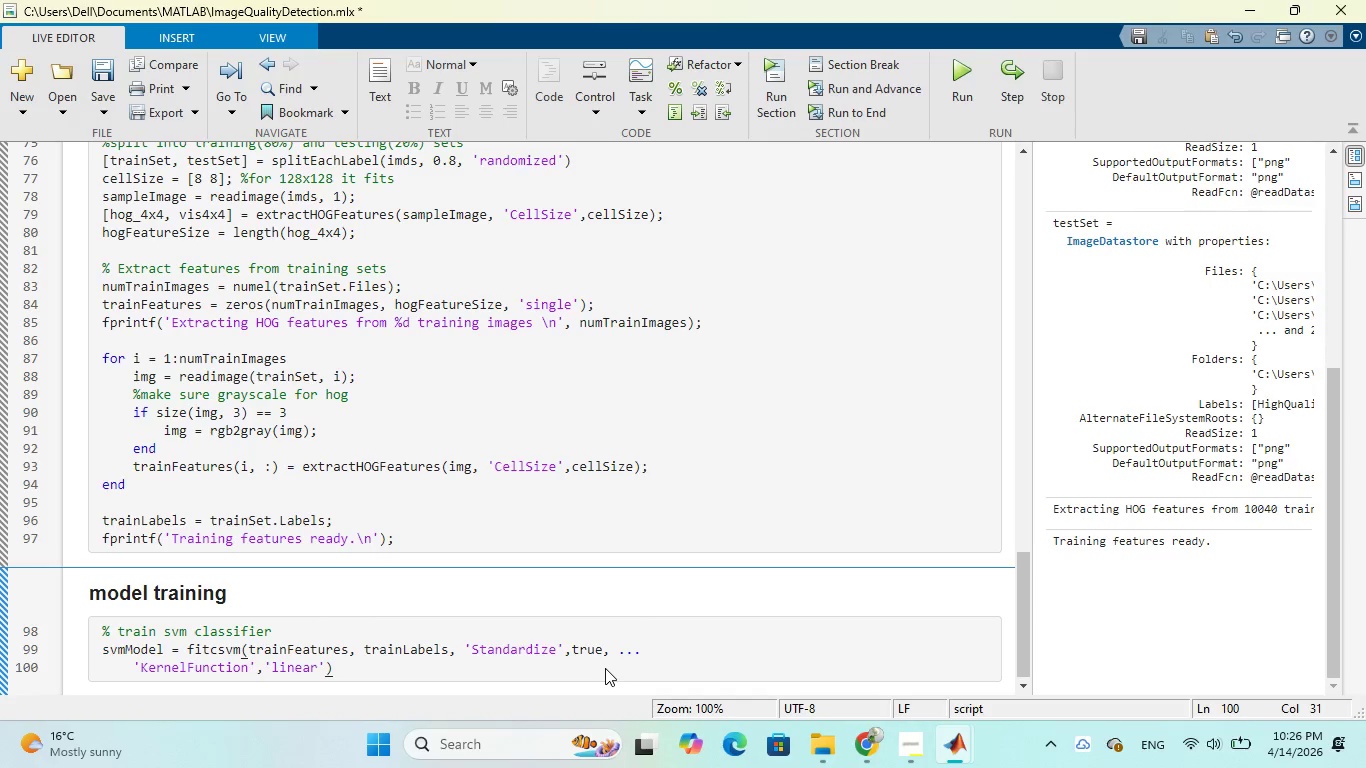 
key(Semicolon)
 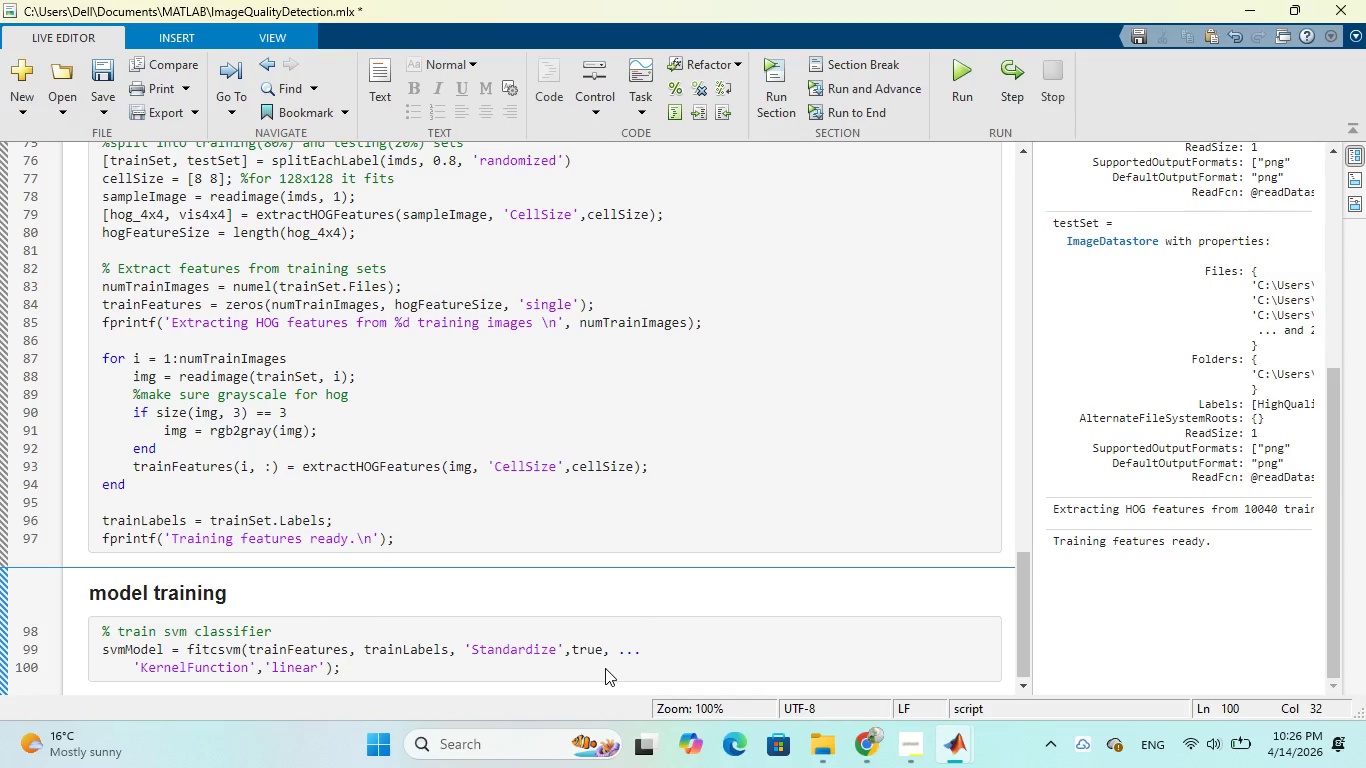 
key(Enter)
 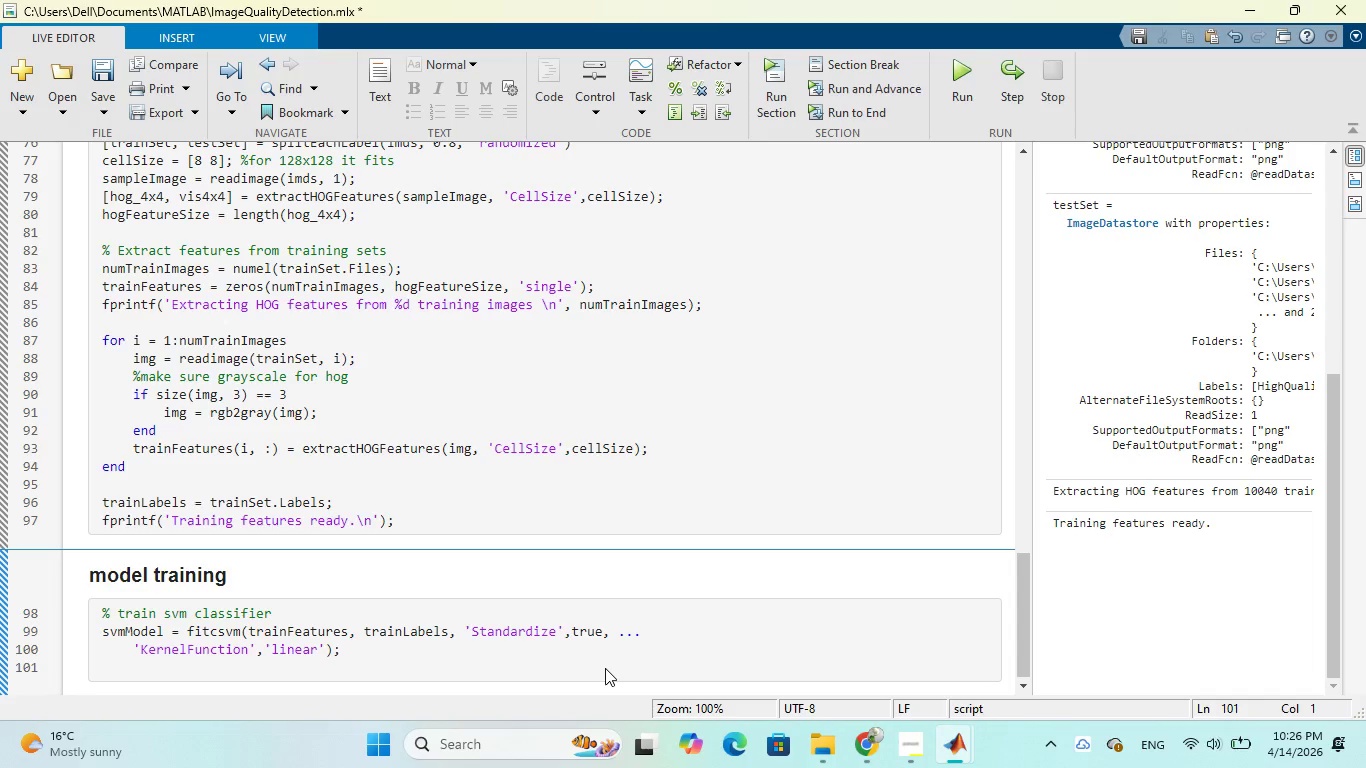 
type(fprintf('SVM Model Training Complete)
 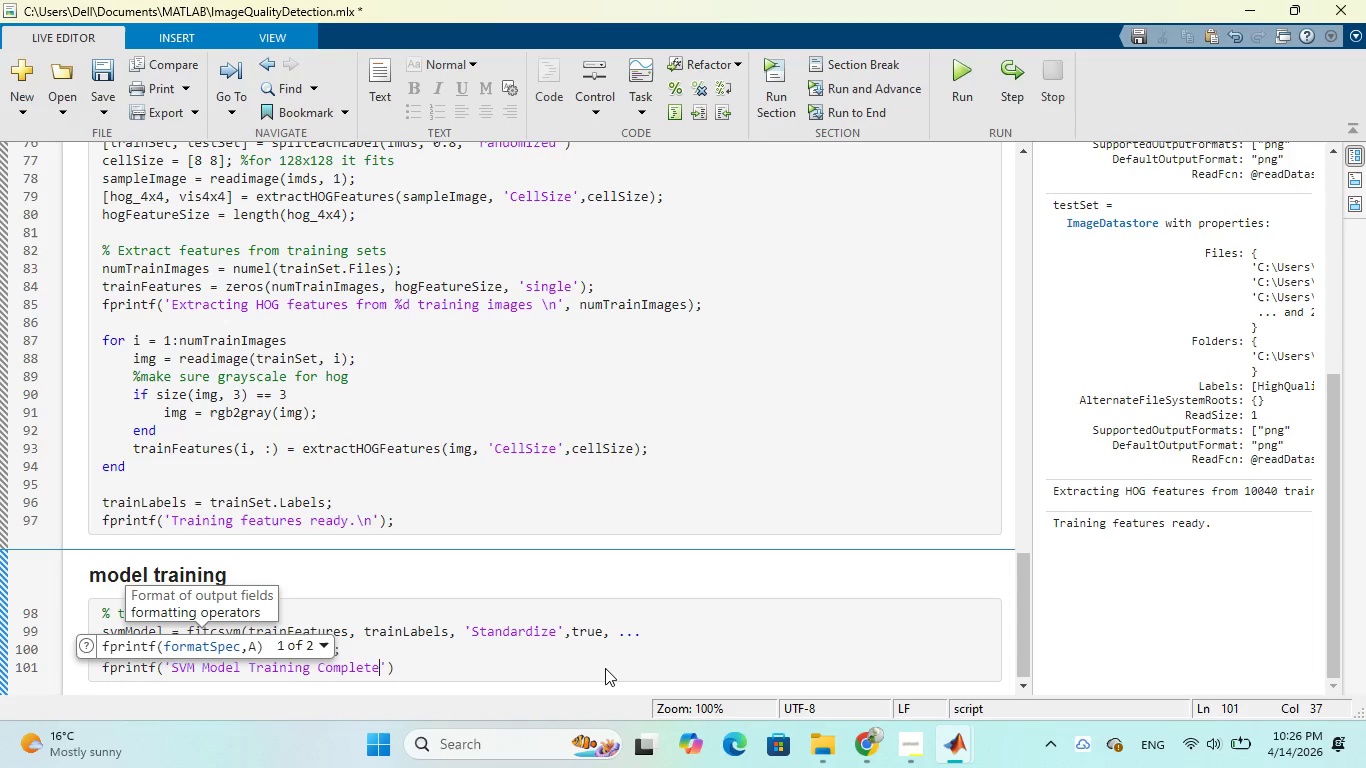 
wait(5.33)
 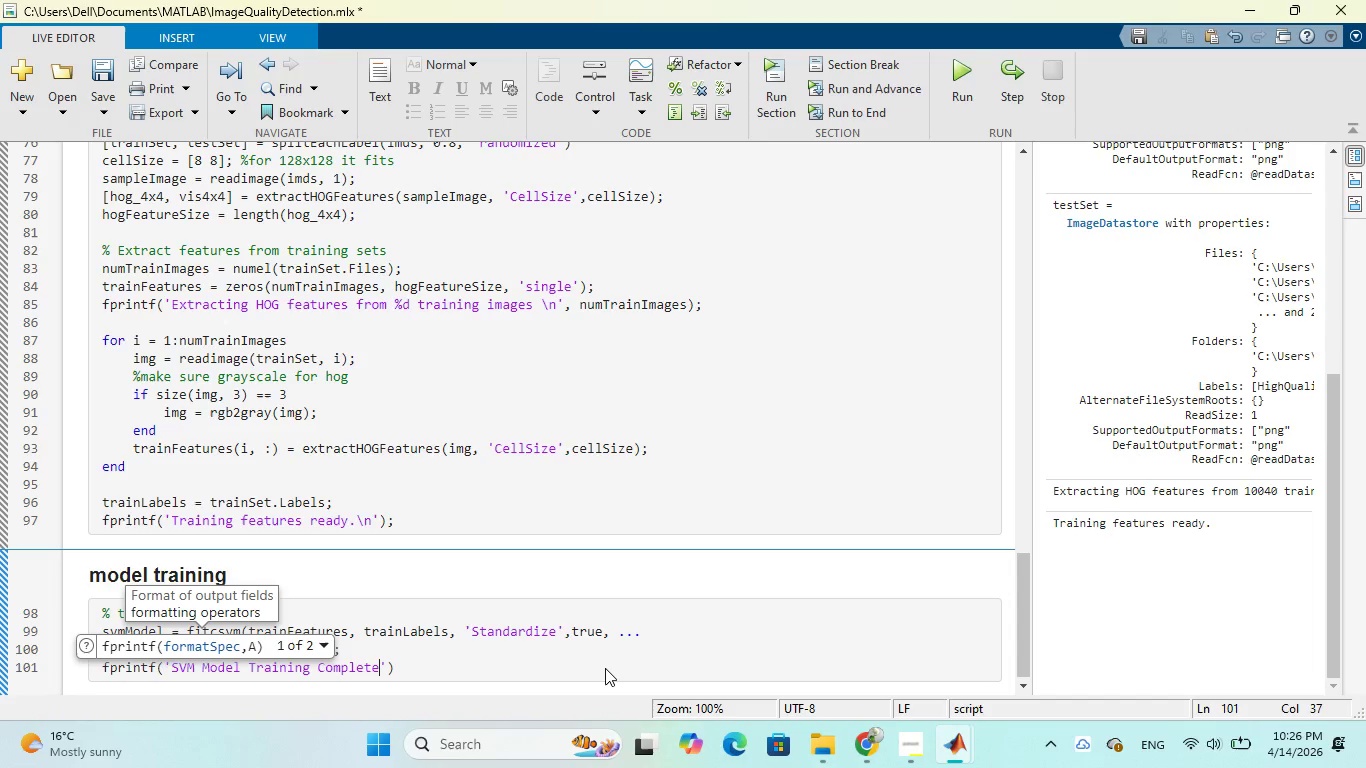 
key(Period)
 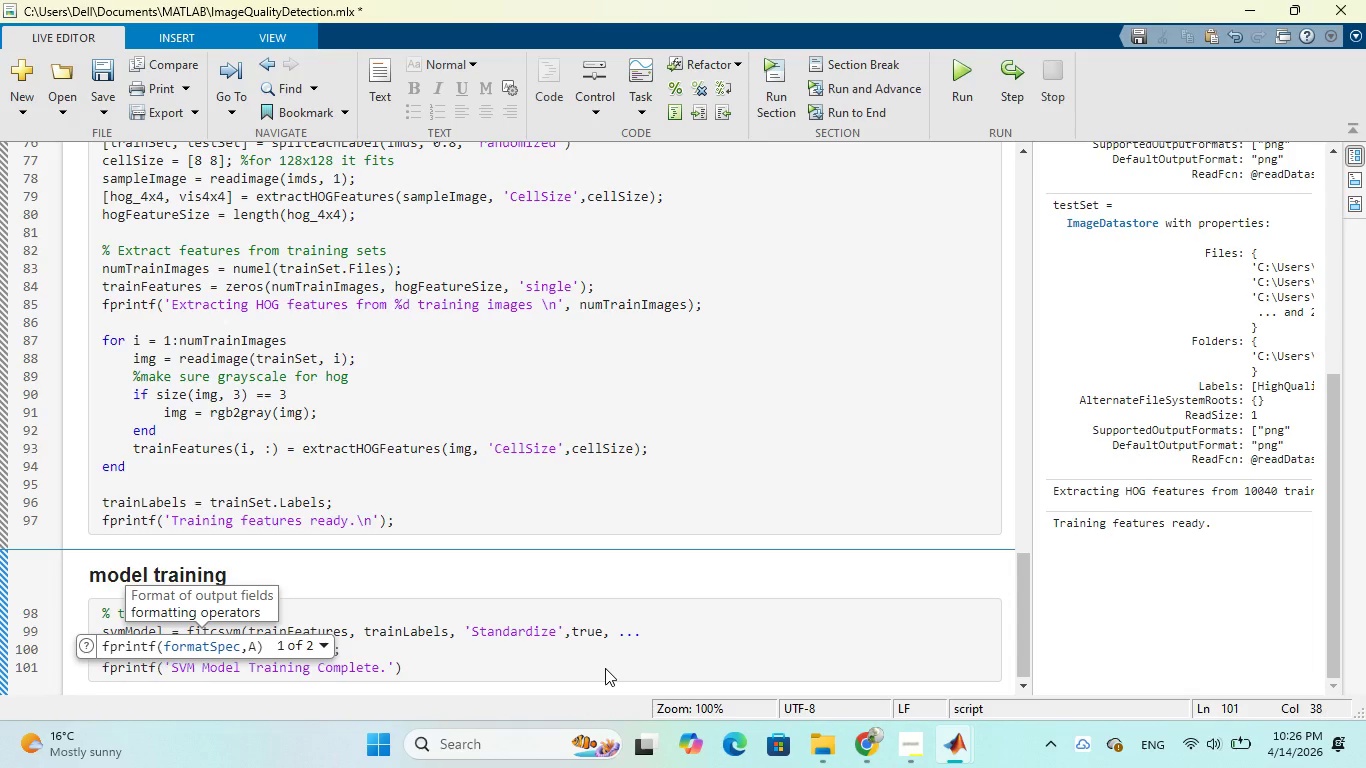 
key(Backslash)
 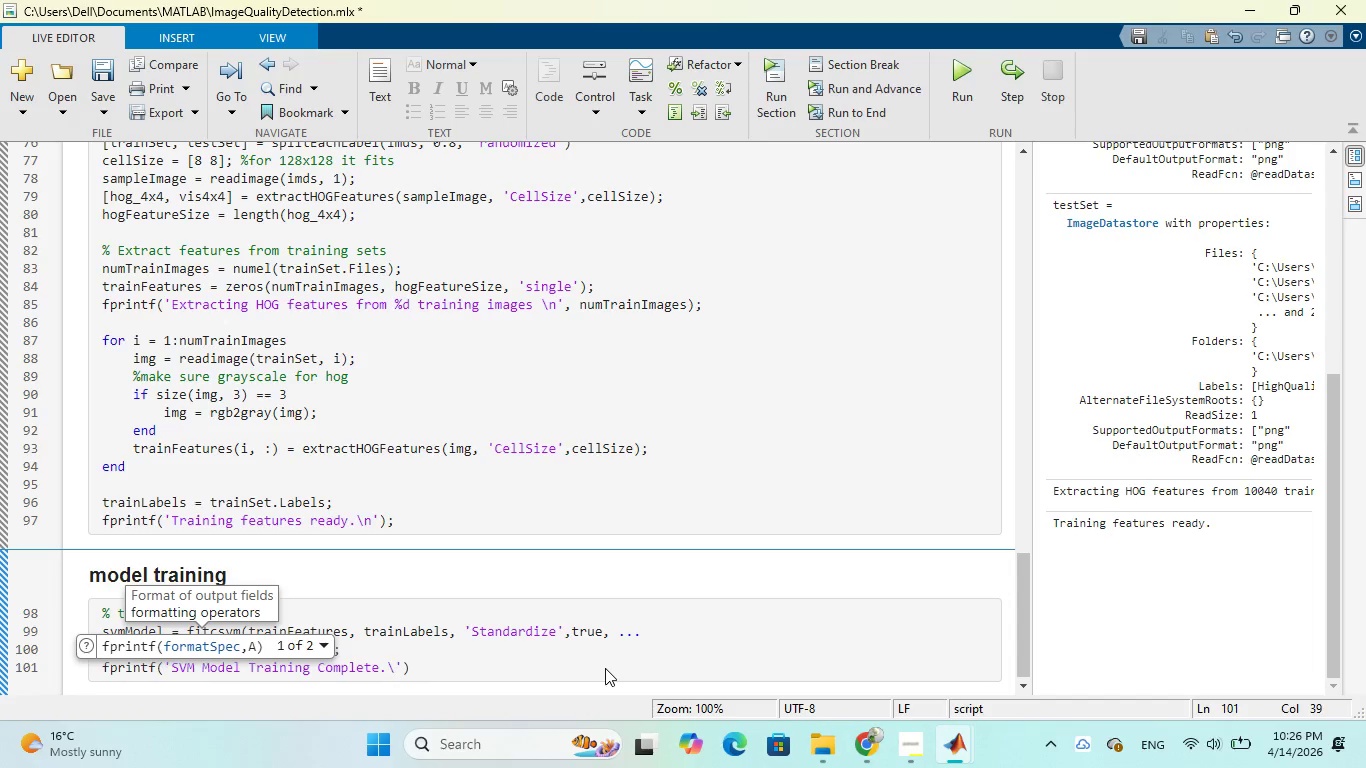 
key(N)
 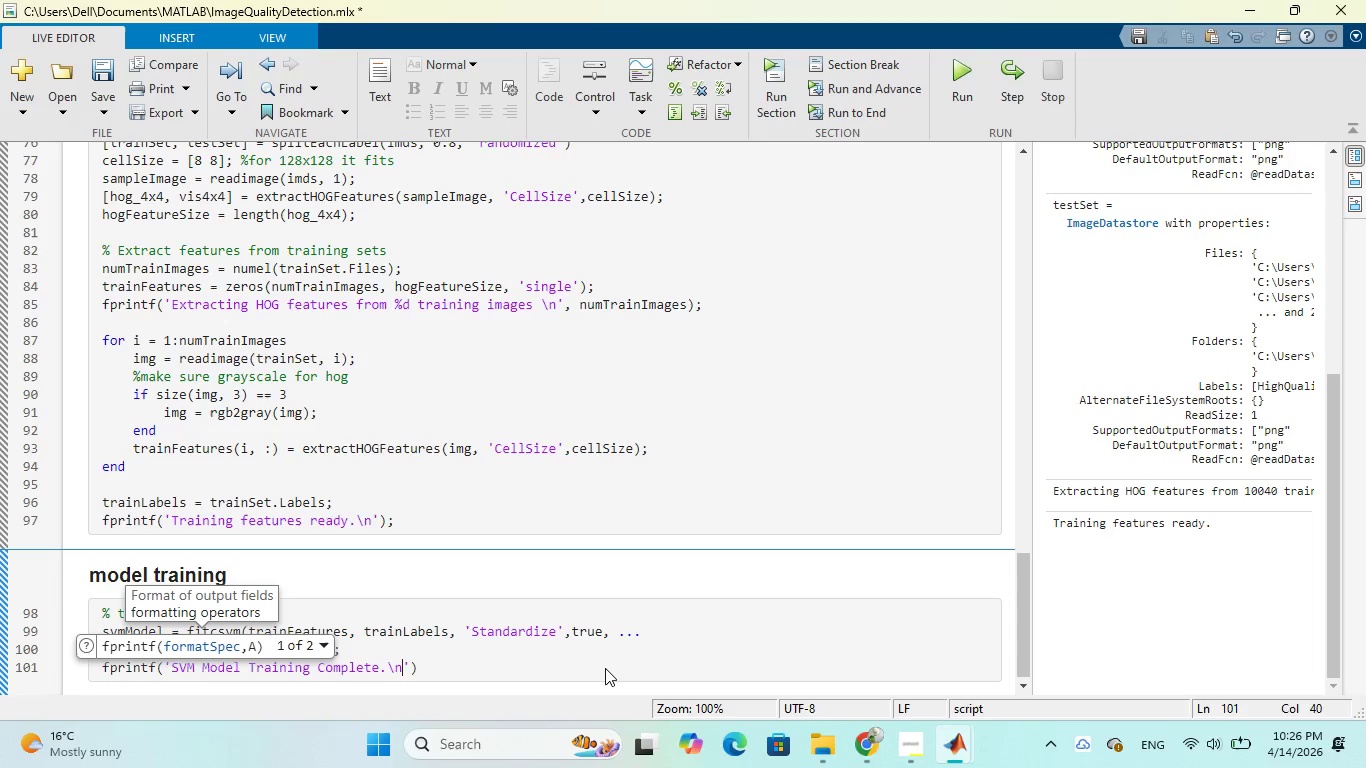 
key(ArrowRight)
 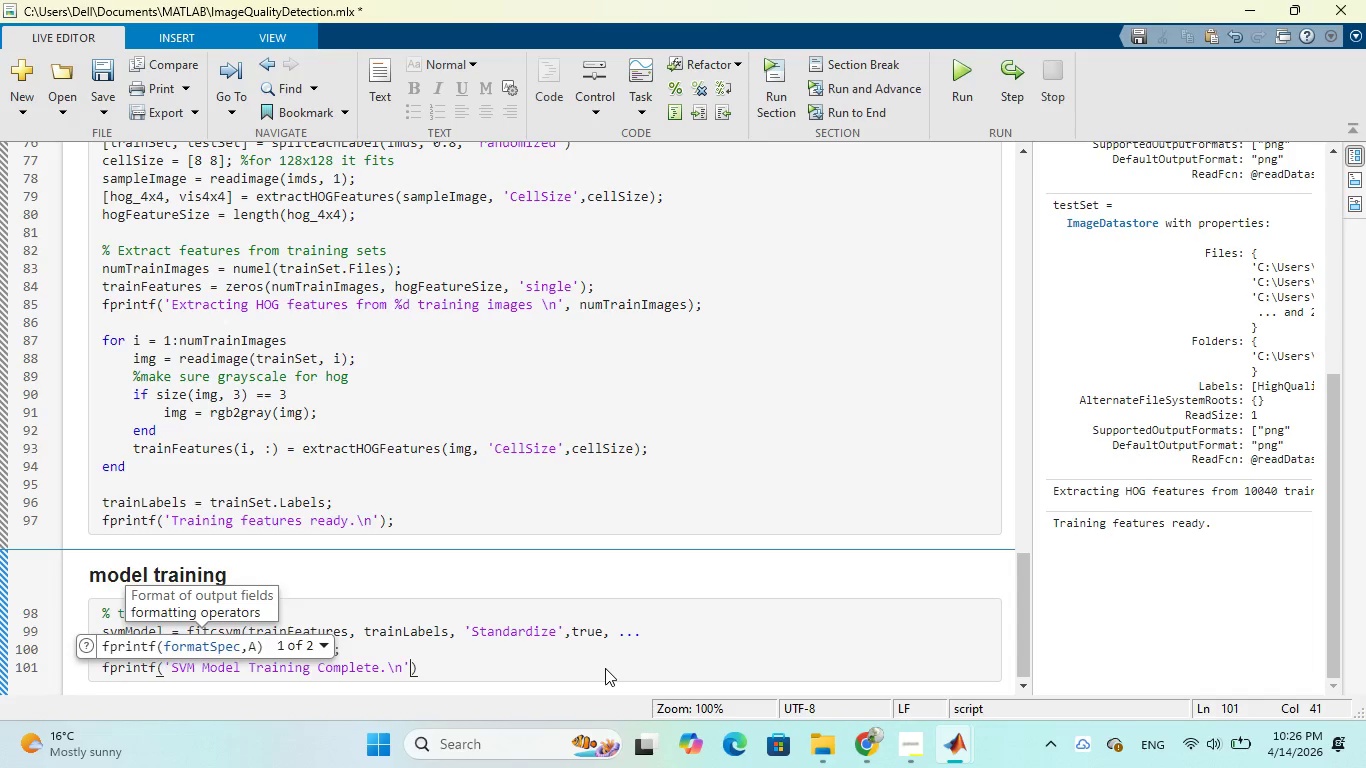 
key(ArrowRight)
 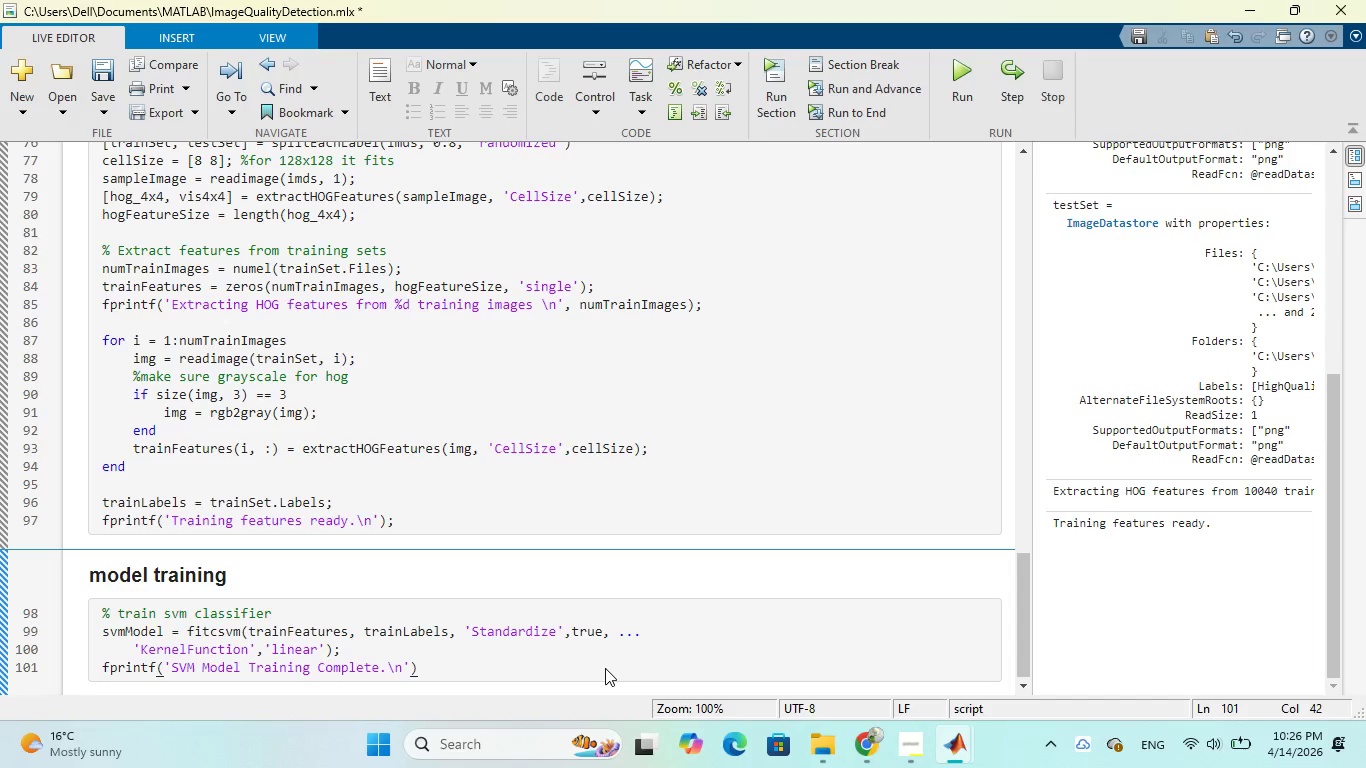 
key(Semicolon)
 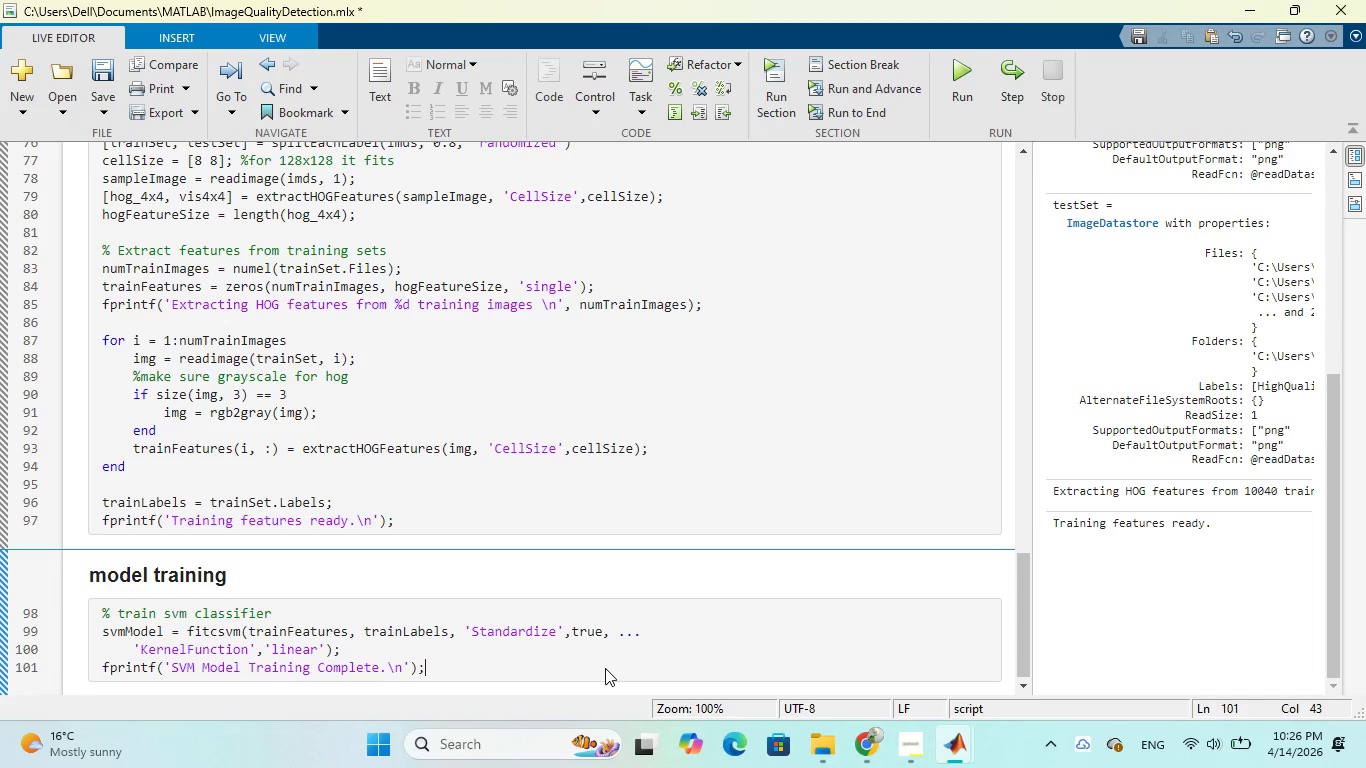 
key(Enter)
 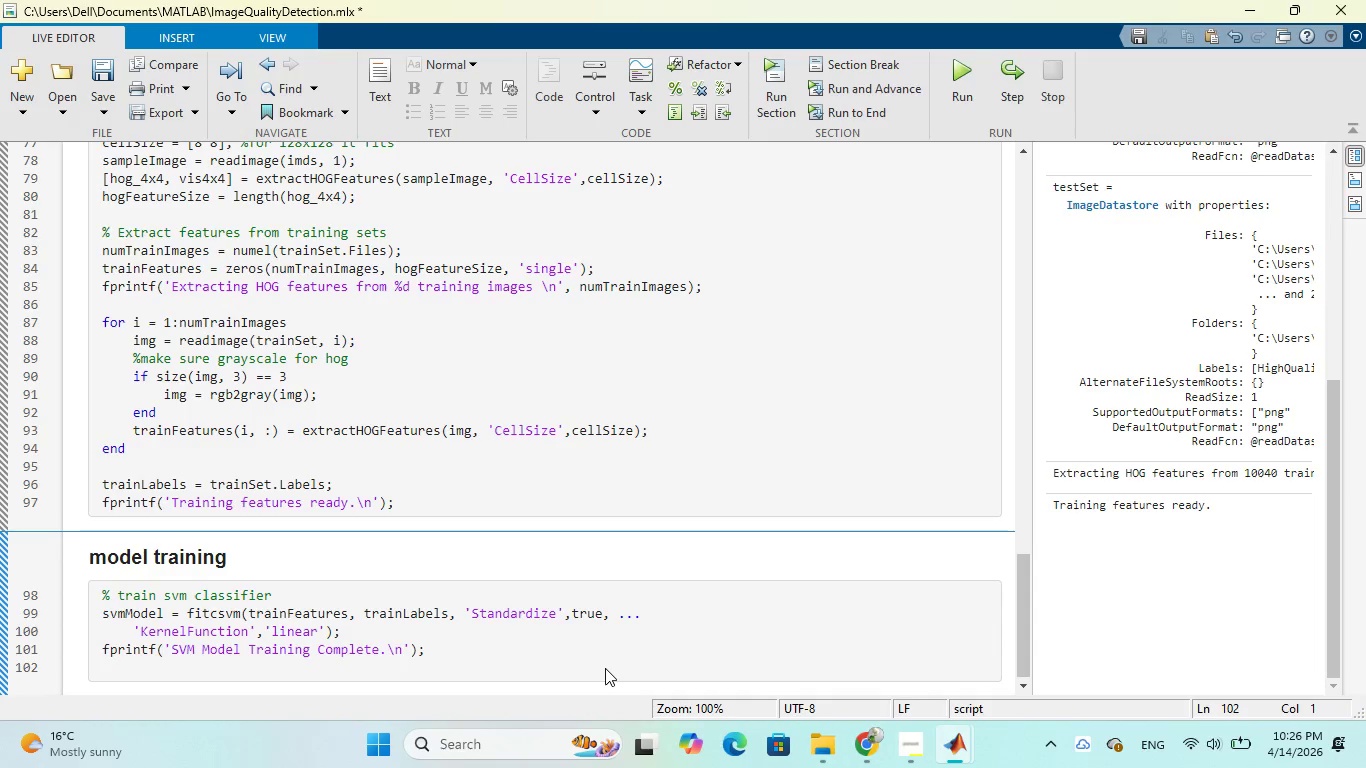 
wait(9.77)
 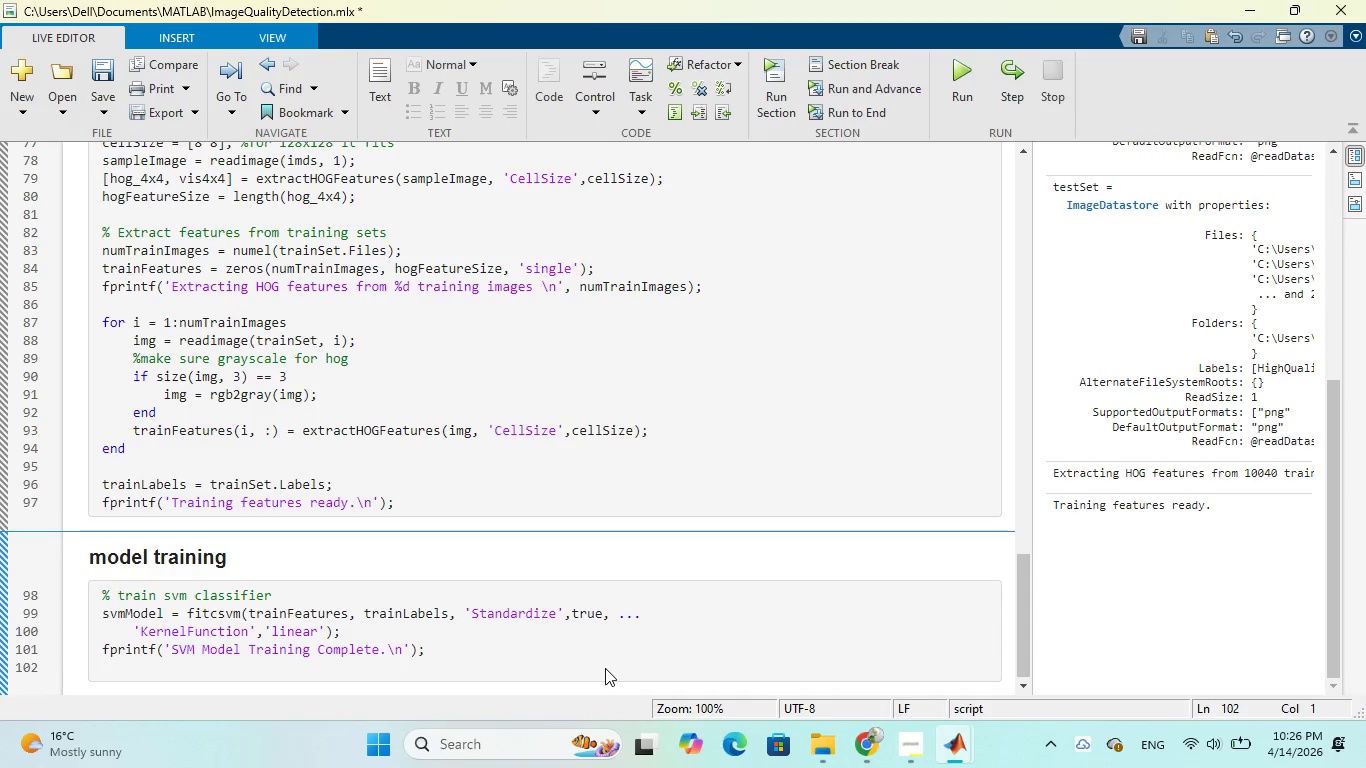 
left_click([453, 638])
 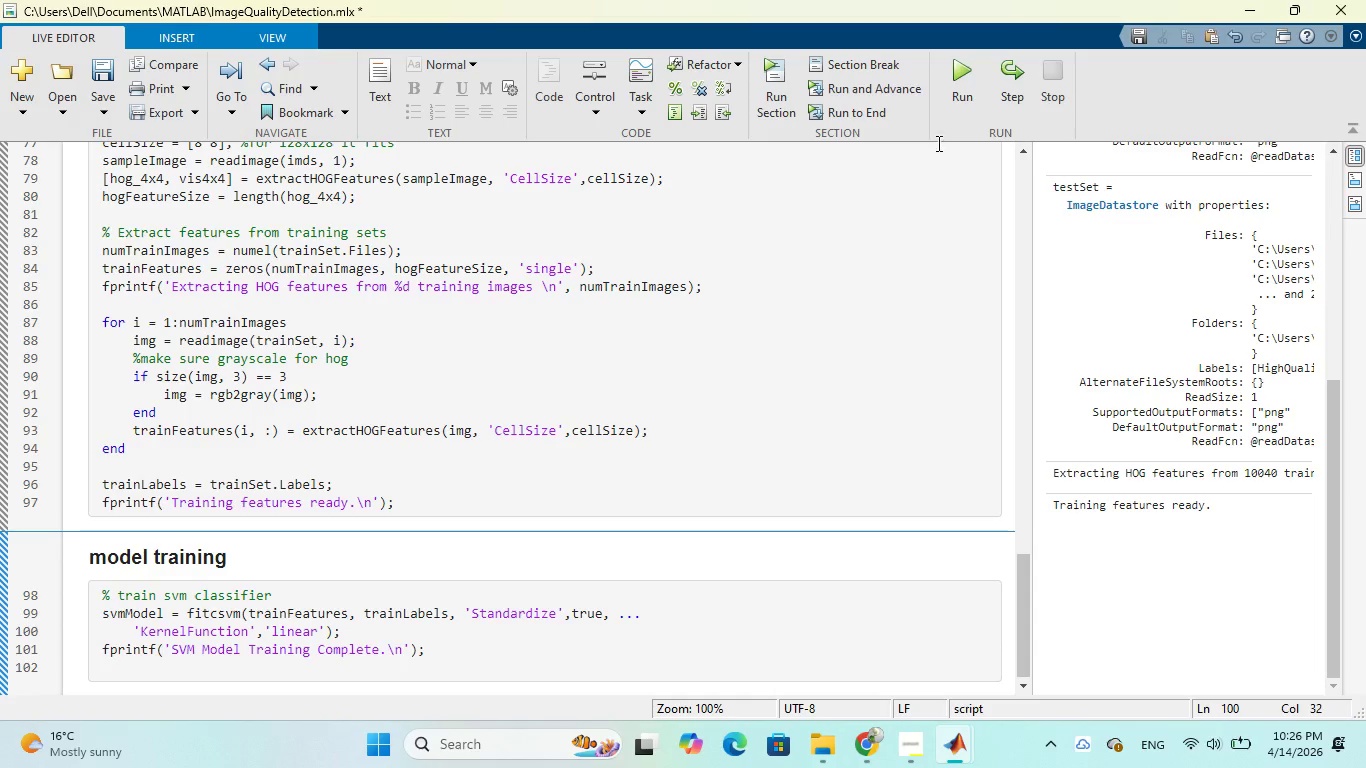 
left_click([953, 75])
 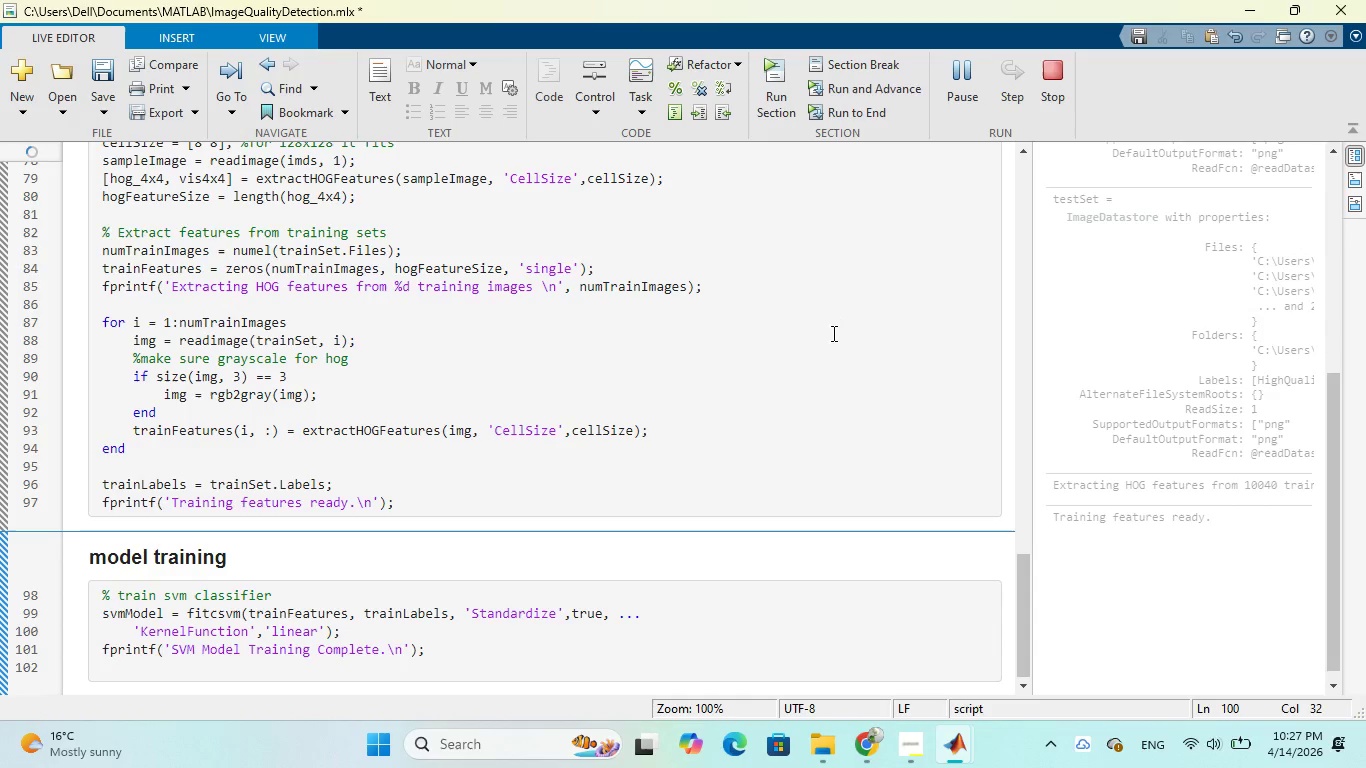 
scroll: coordinate [832, 333], scroll_direction: down, amount: 2.0
 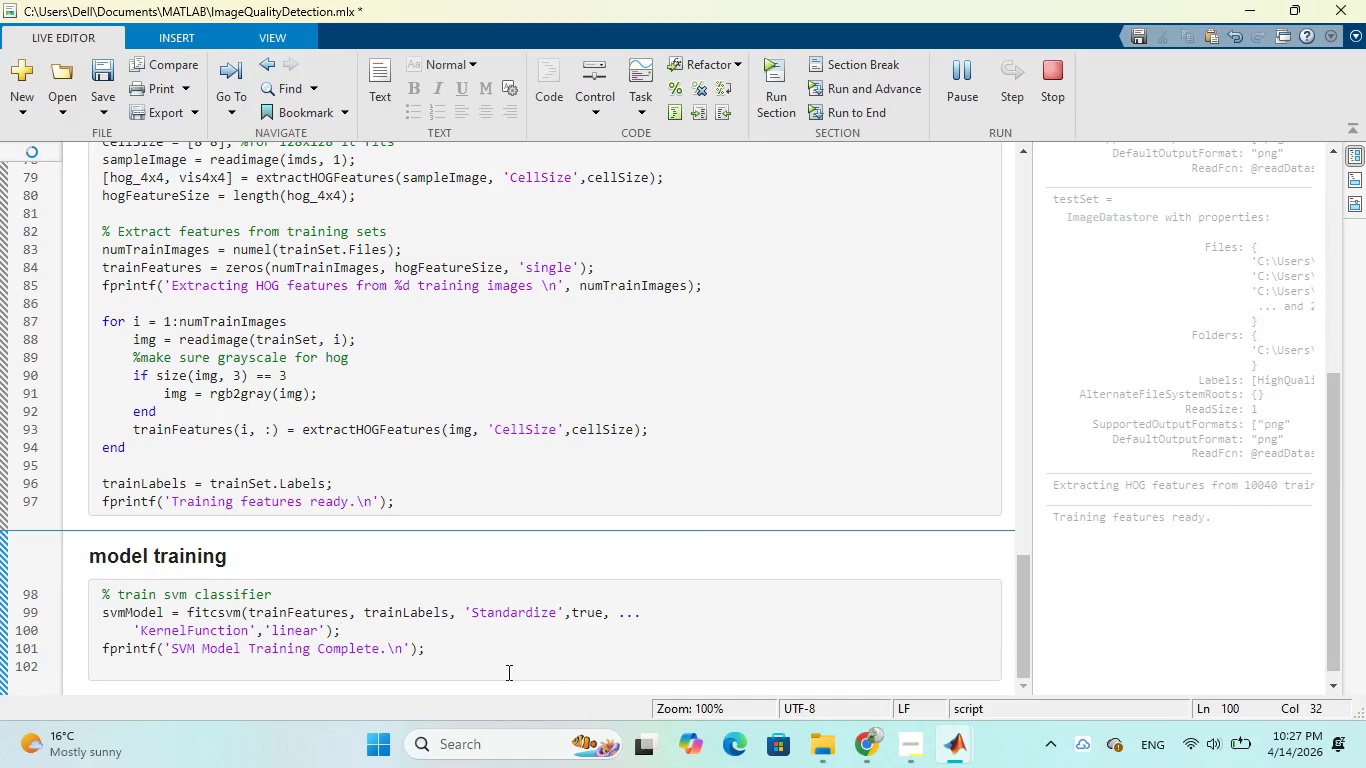 
left_click([428, 673])
 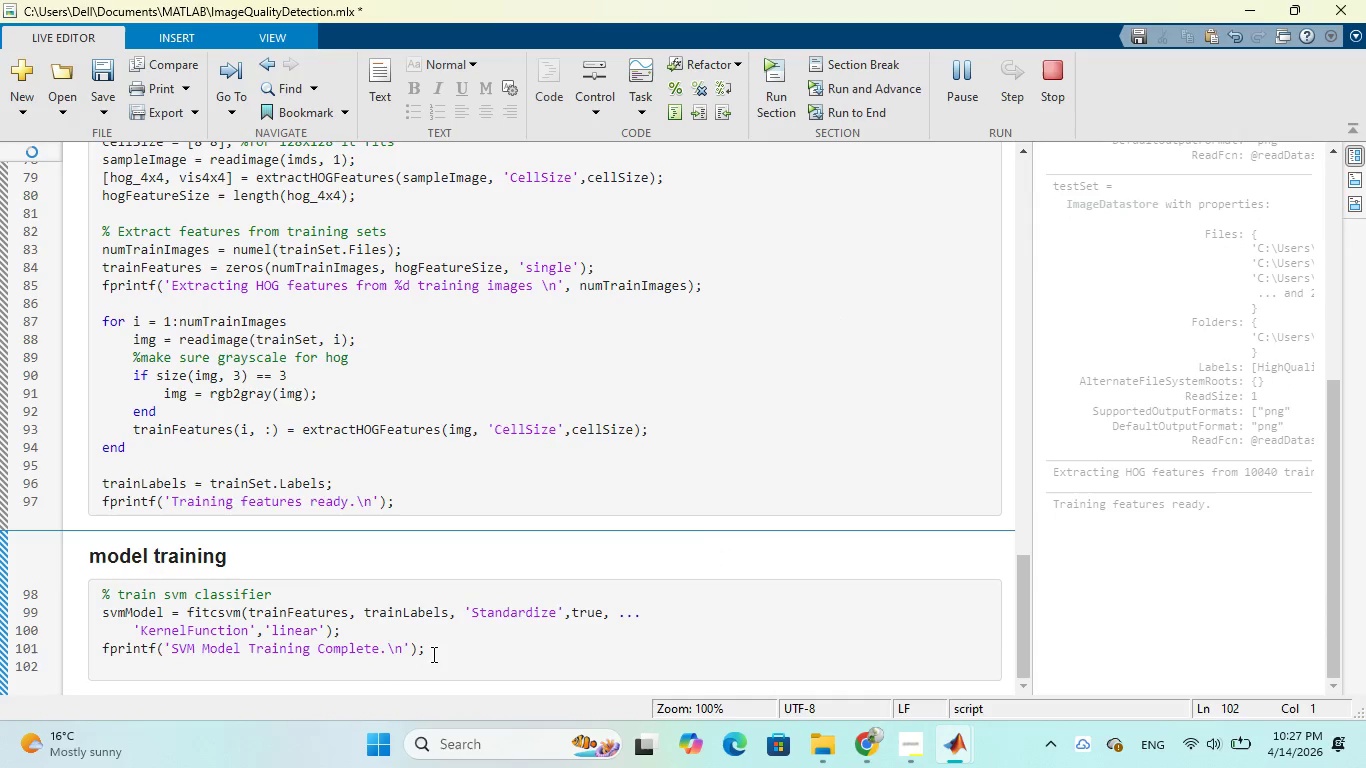 
wait(6.73)
 